 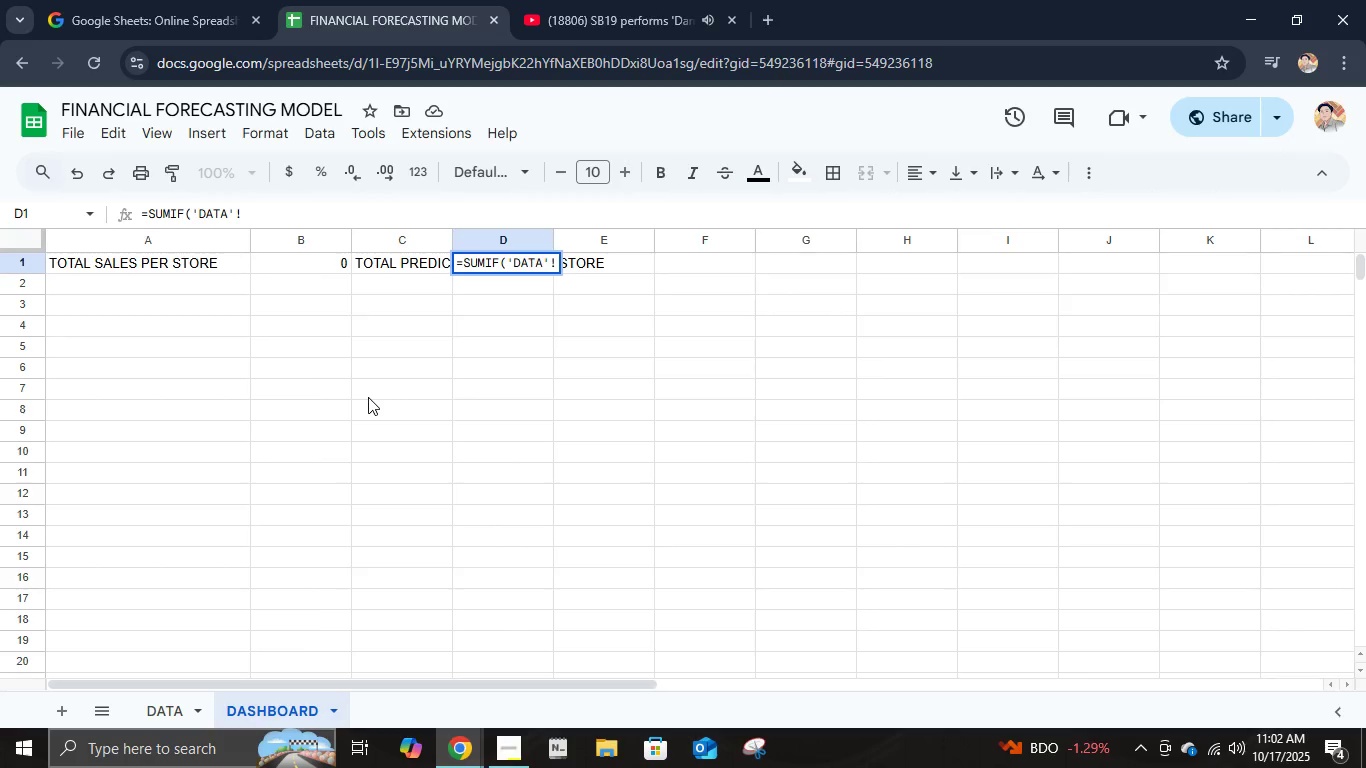 
type(b:b, b2, 'data'!)
 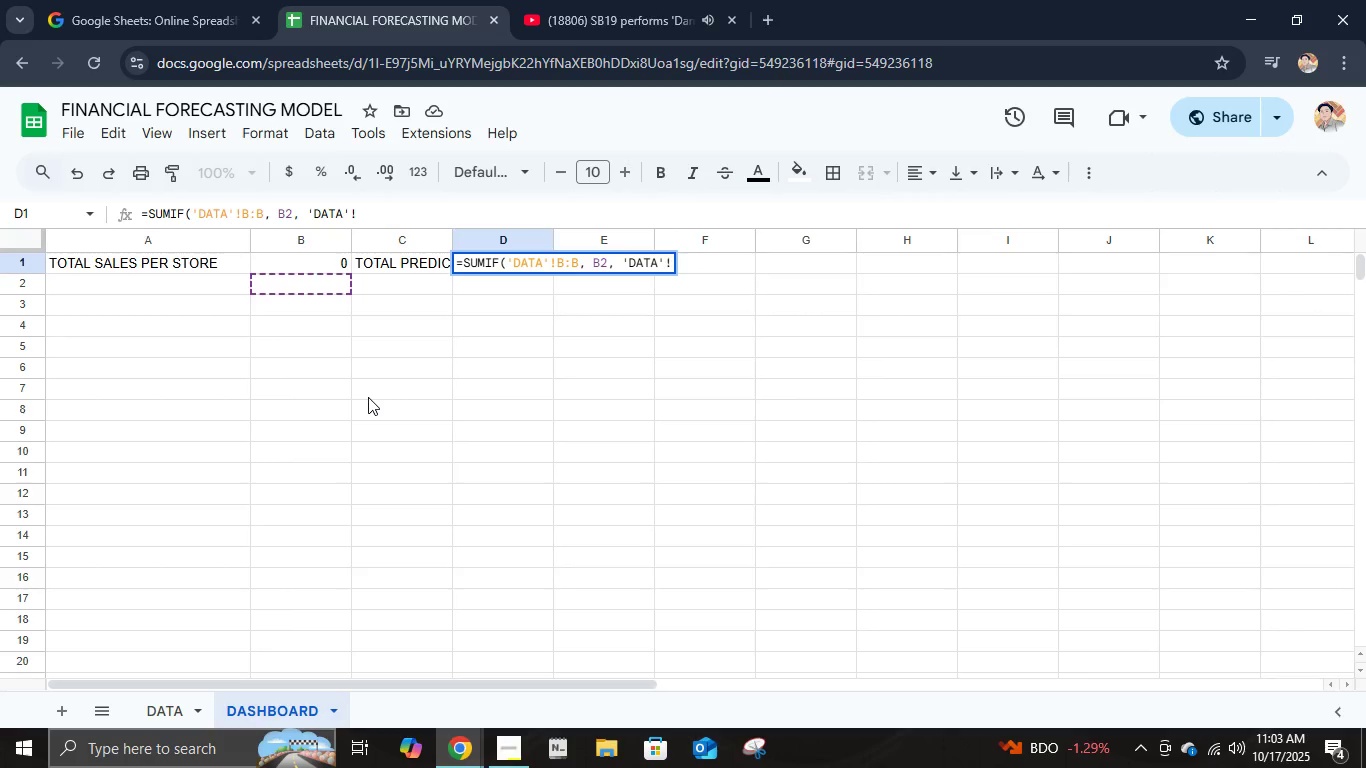 
type( e)
key(Backspace)
key(Backspace)
type(ez[Insert])
key(Backspace)
key(Backspace)
type(:e))
 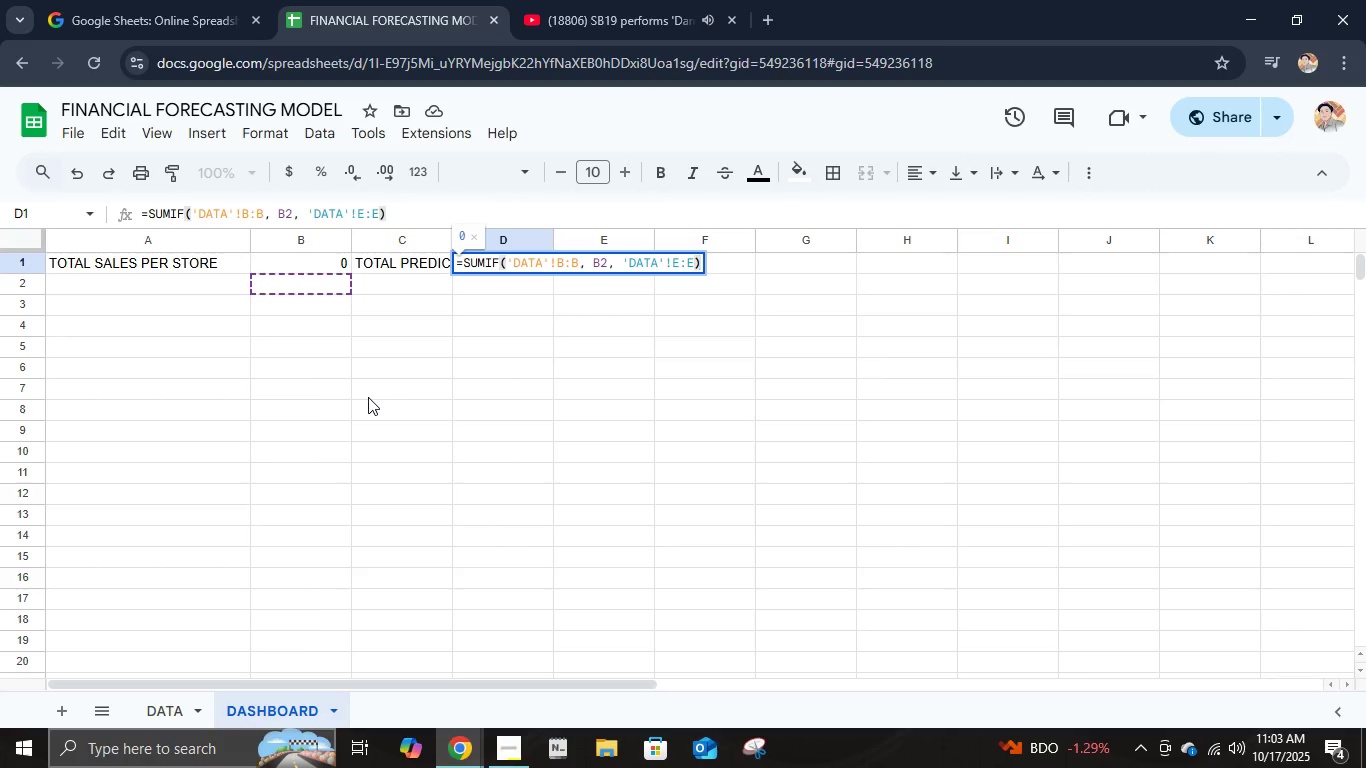 
key(Enter)
 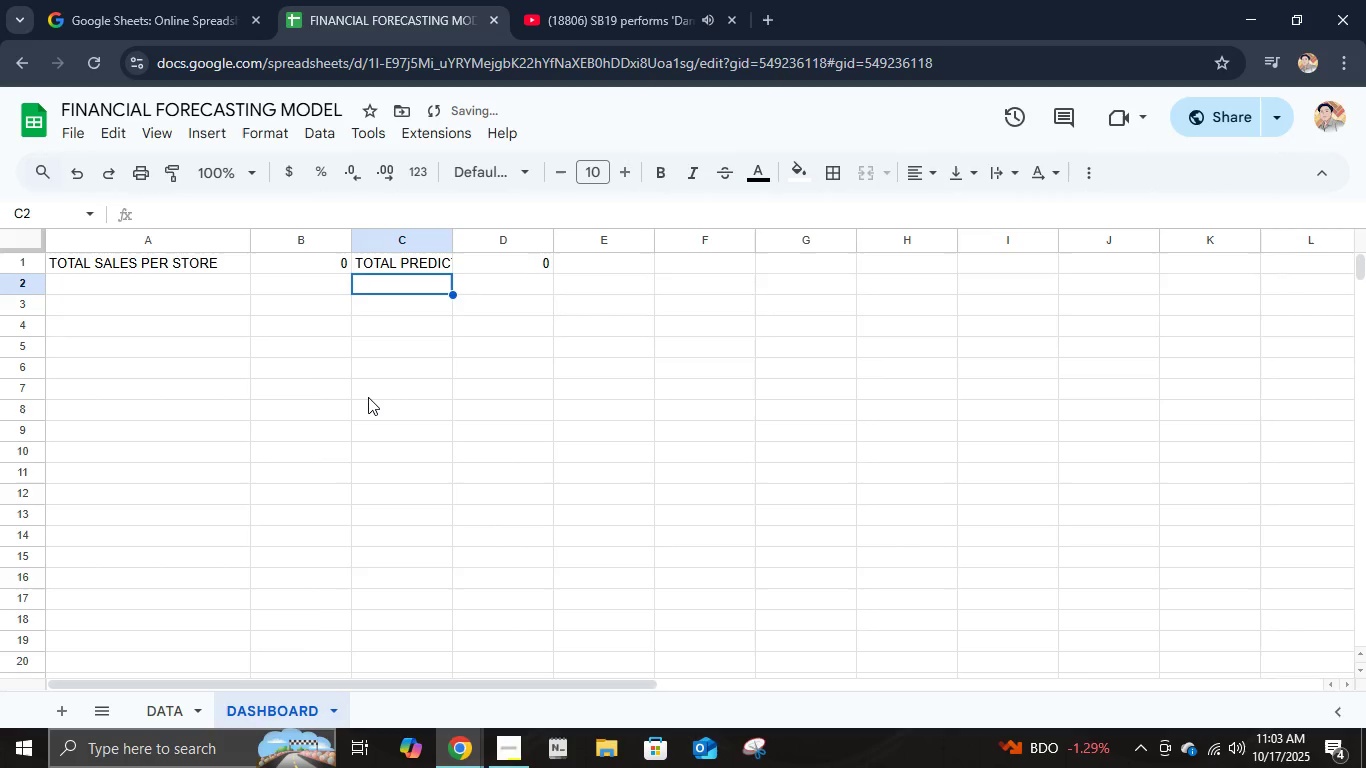 
key(ArrowRight)
 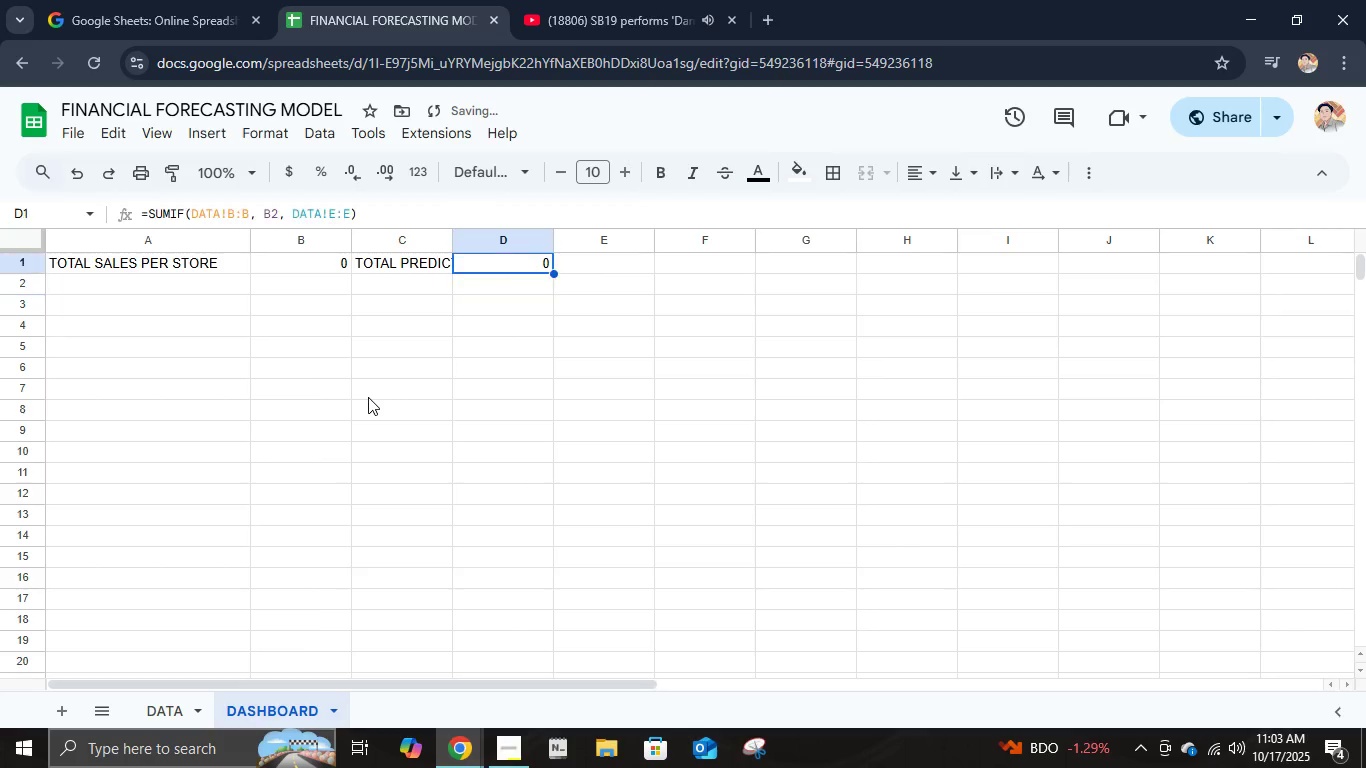 
key(ArrowUp)
 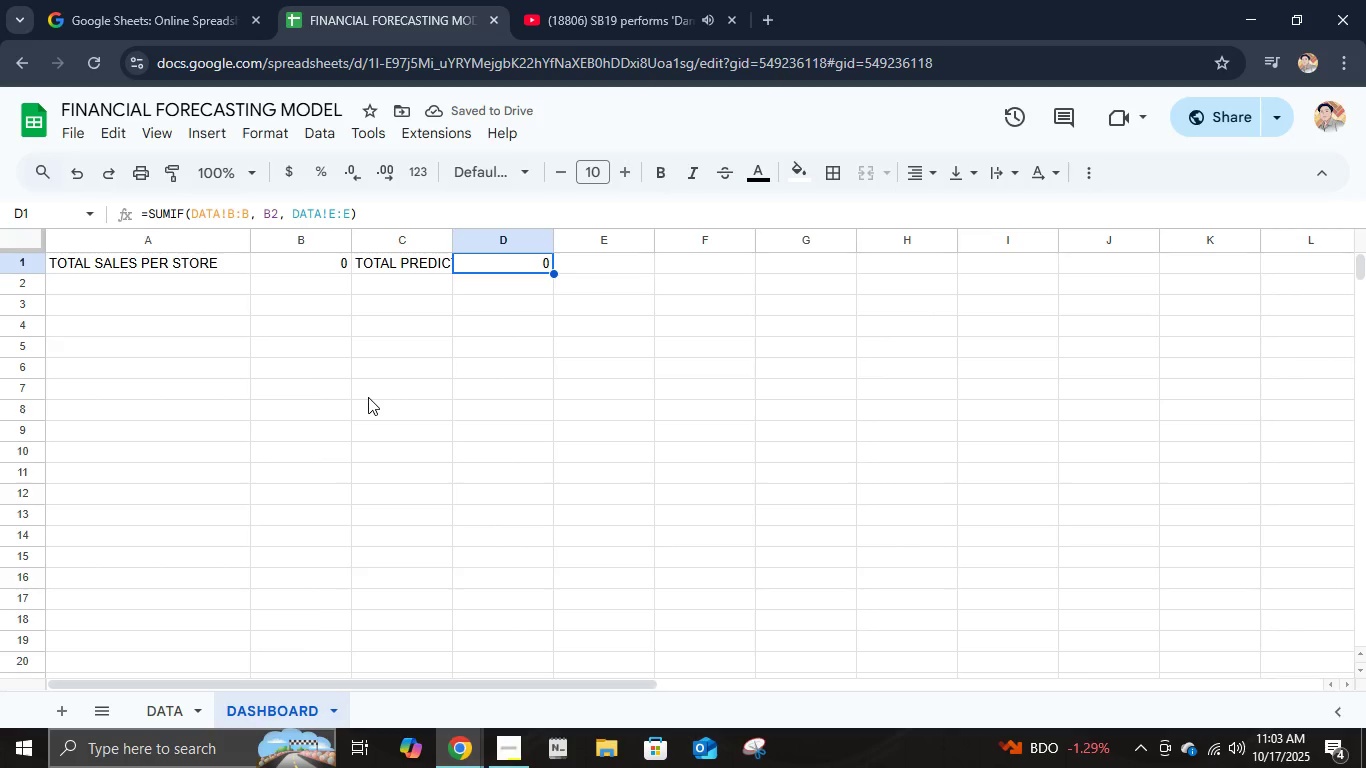 
key(ArrowLeft)
 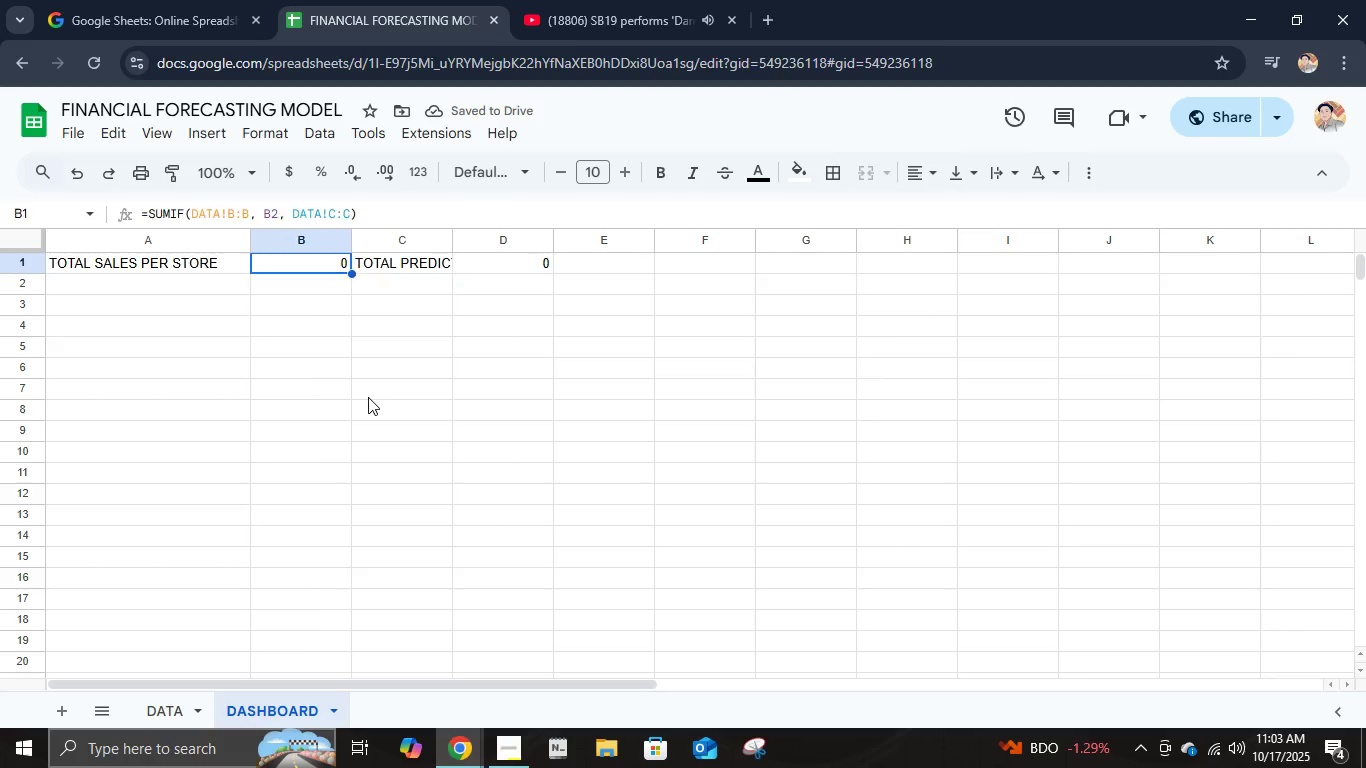 
key(ArrowLeft)
 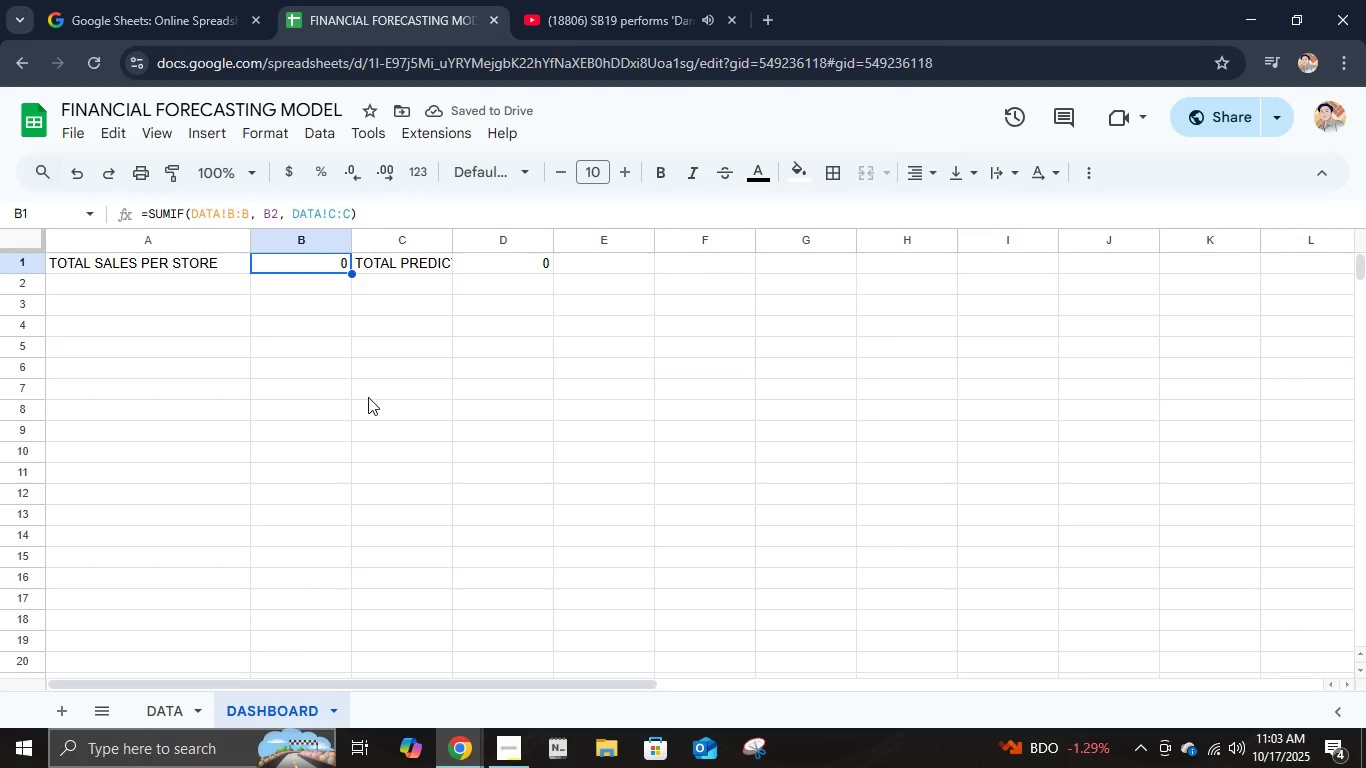 
key(ArrowRight)
 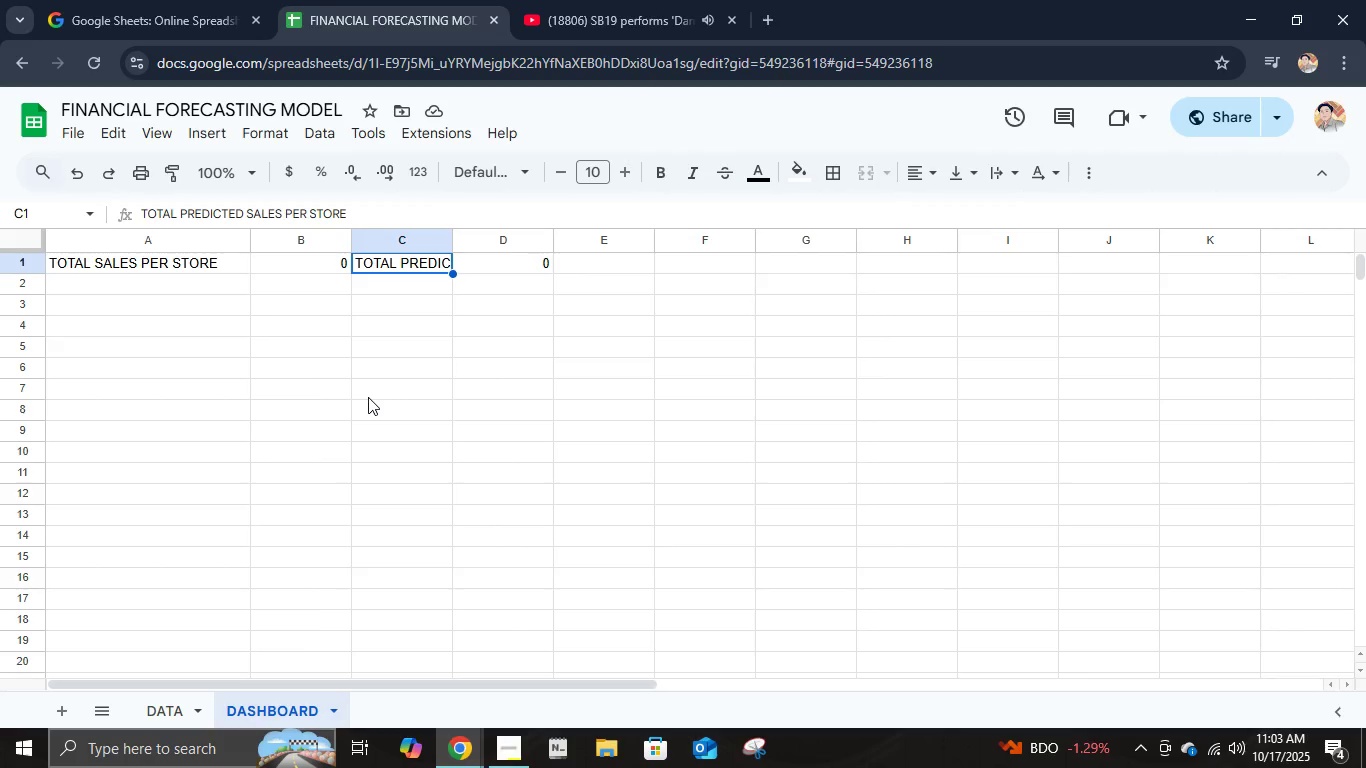 
key(ArrowLeft)
 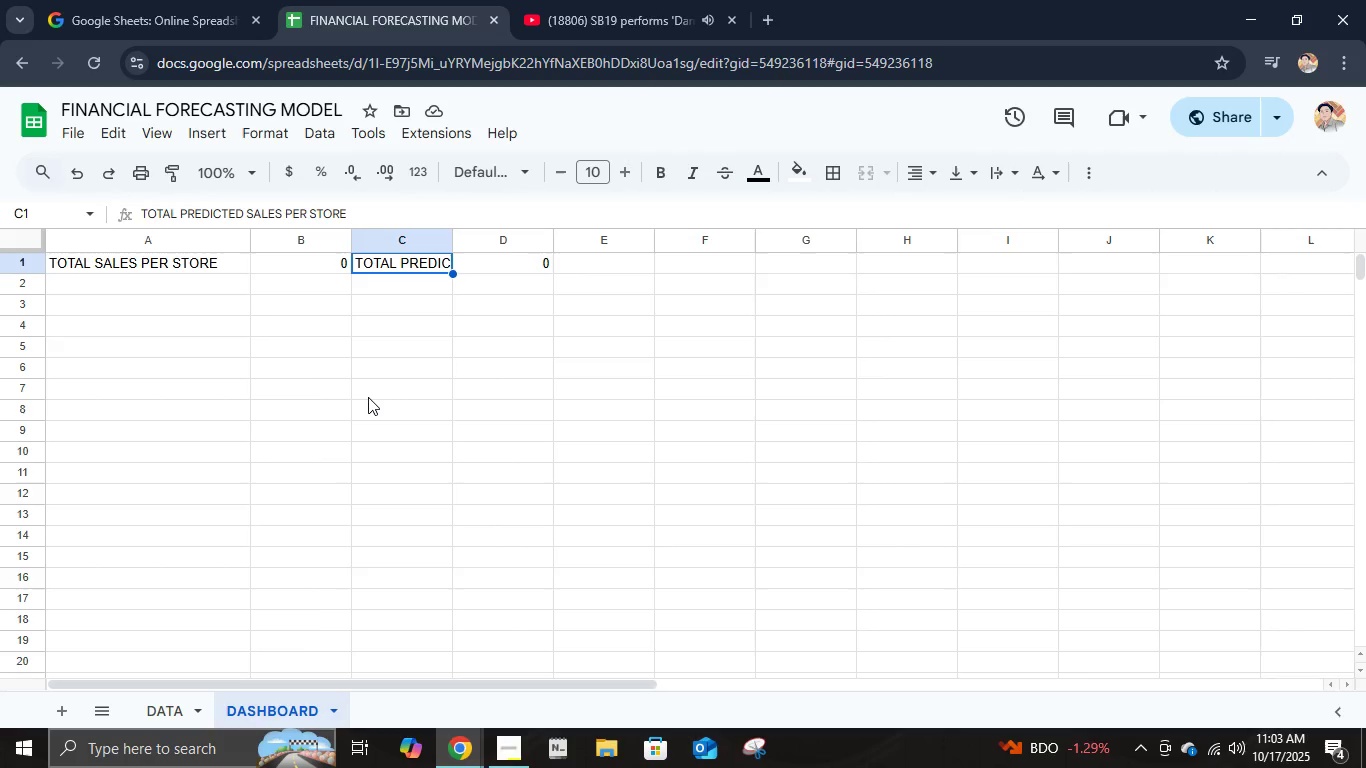 
key(ArrowRight)
 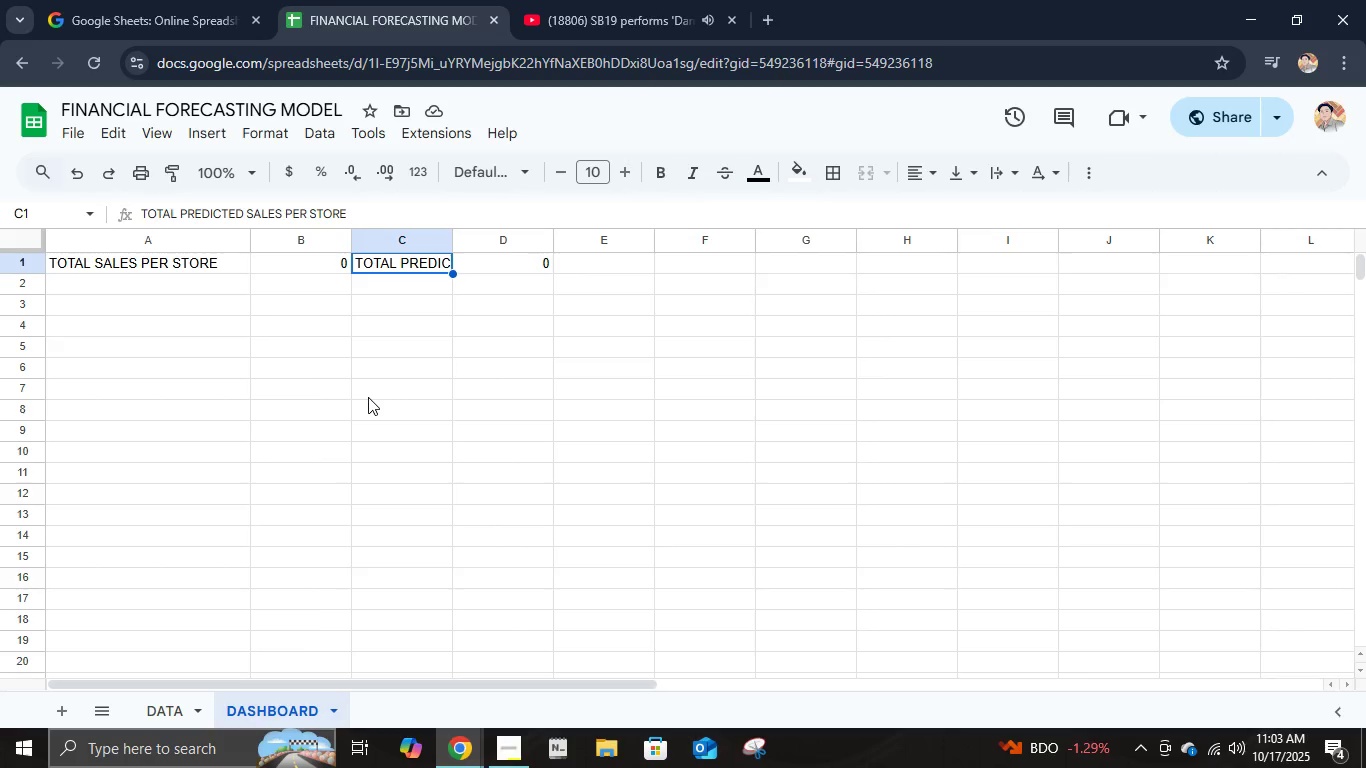 
key(ArrowRight)
 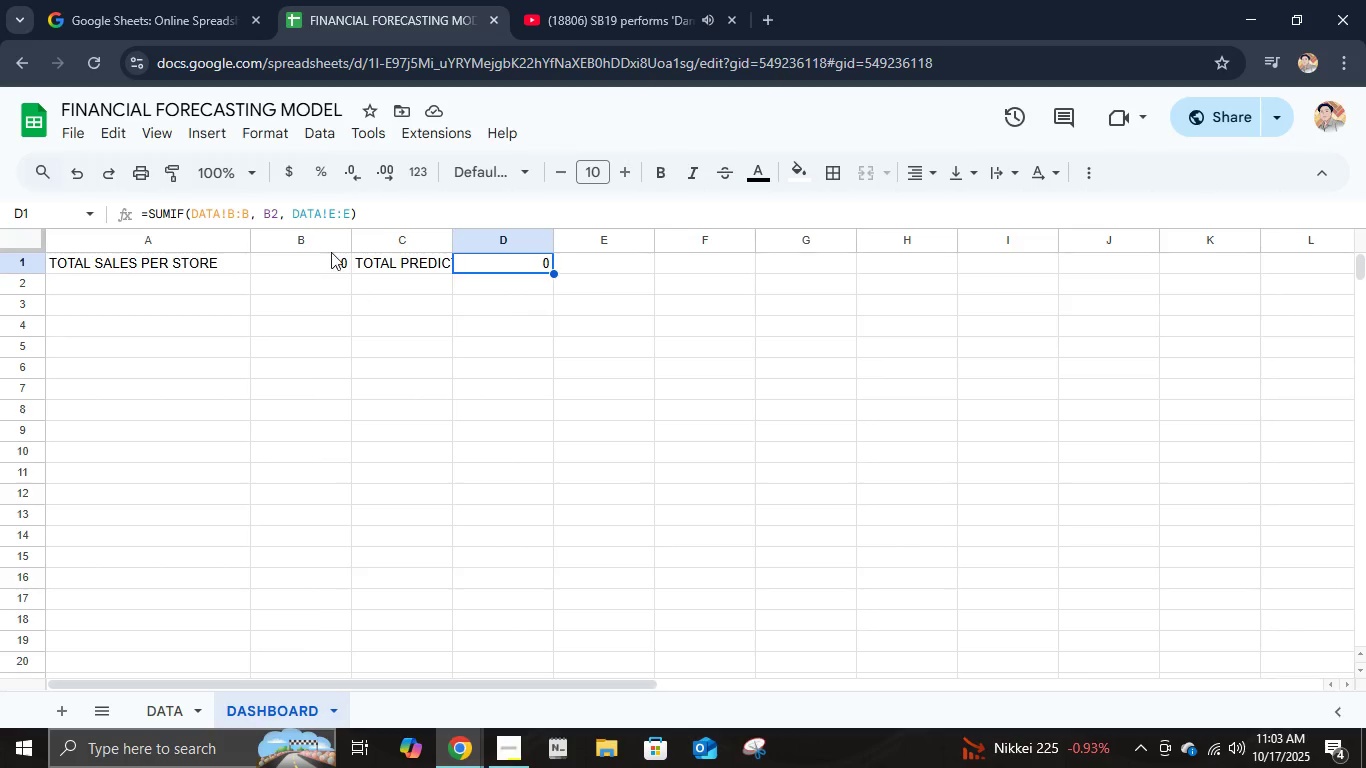 
left_click([272, 219])
 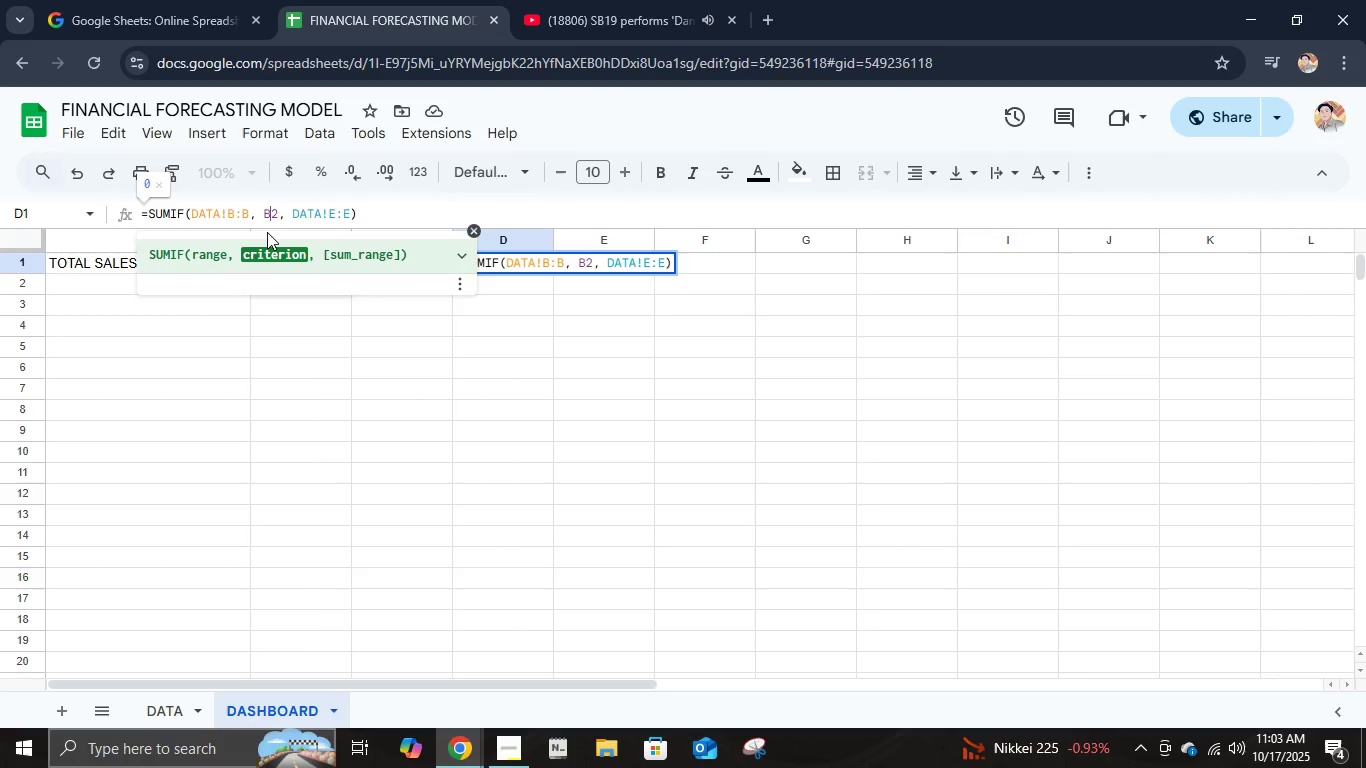 
key(Backspace)
 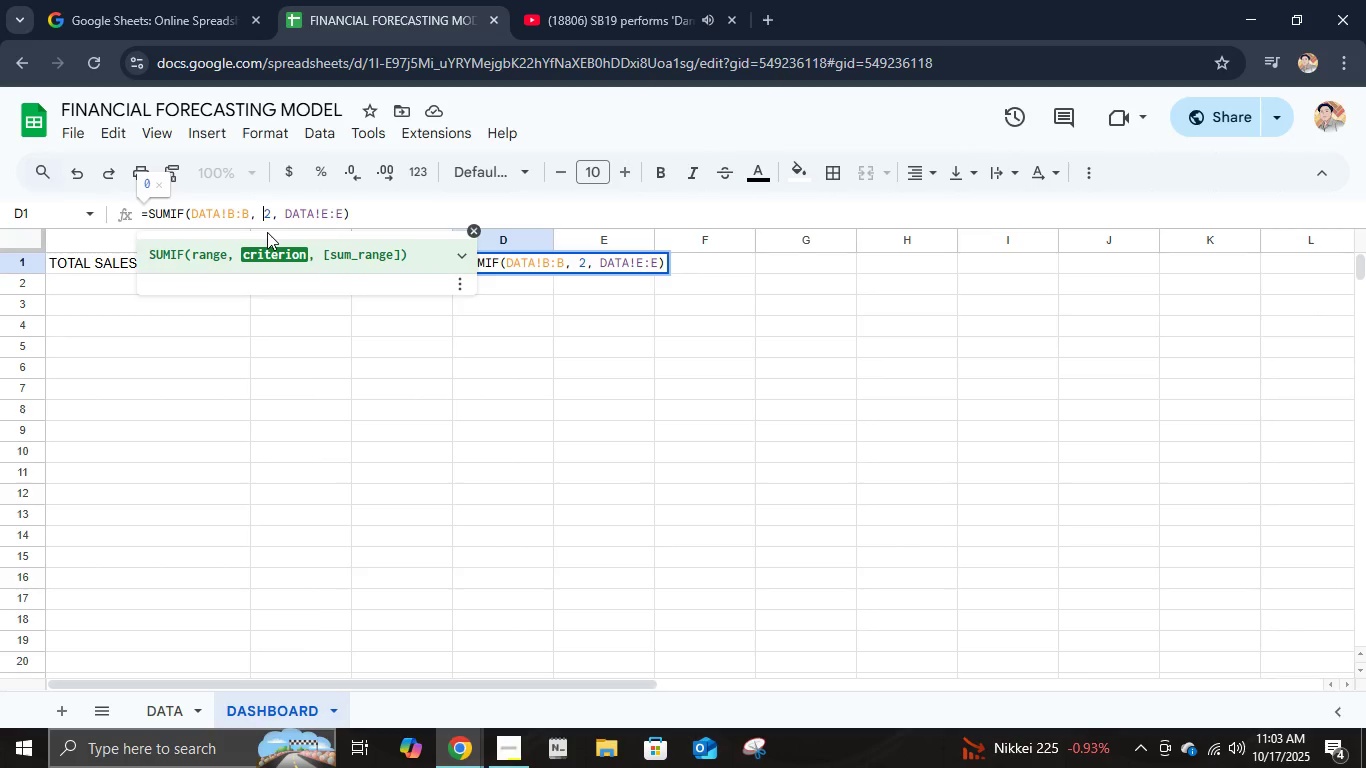 
key(C)
 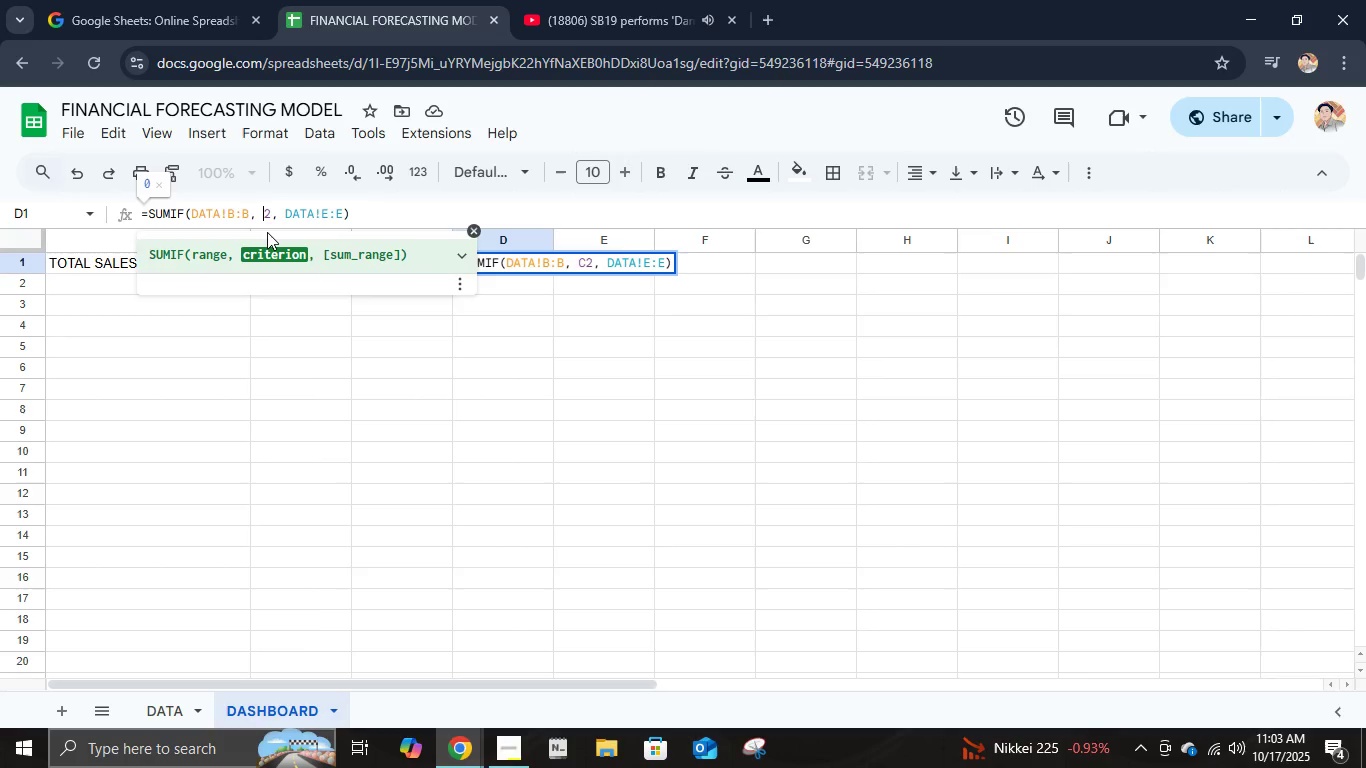 
key(Backspace)
 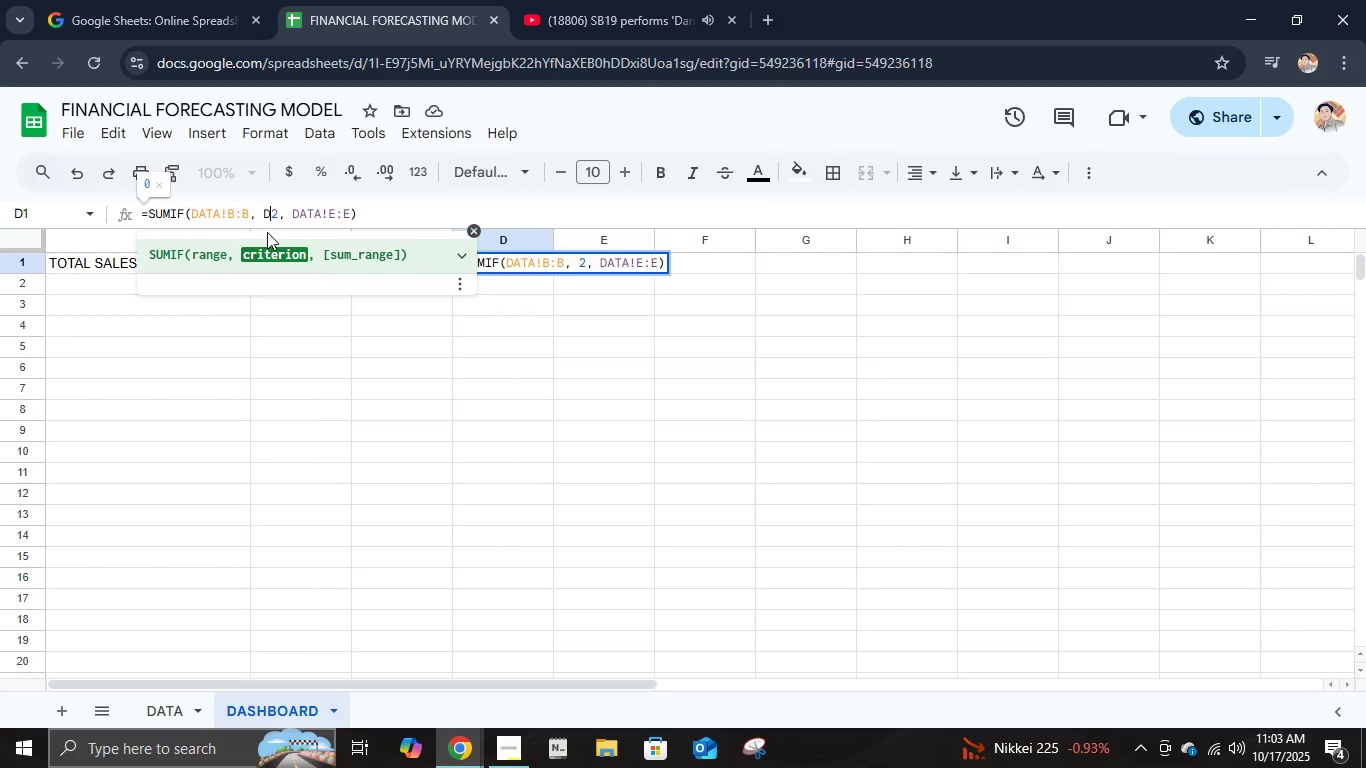 
key(D)
 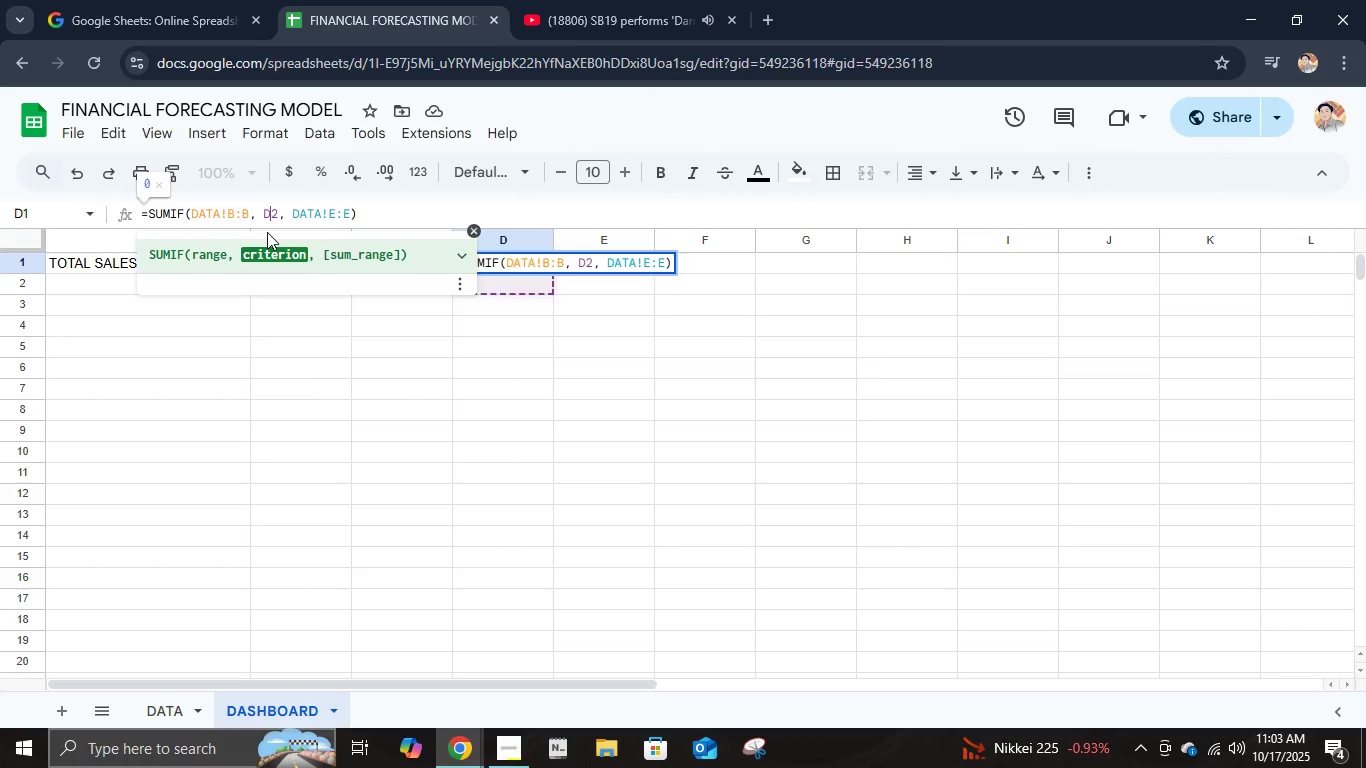 
key(Enter)
 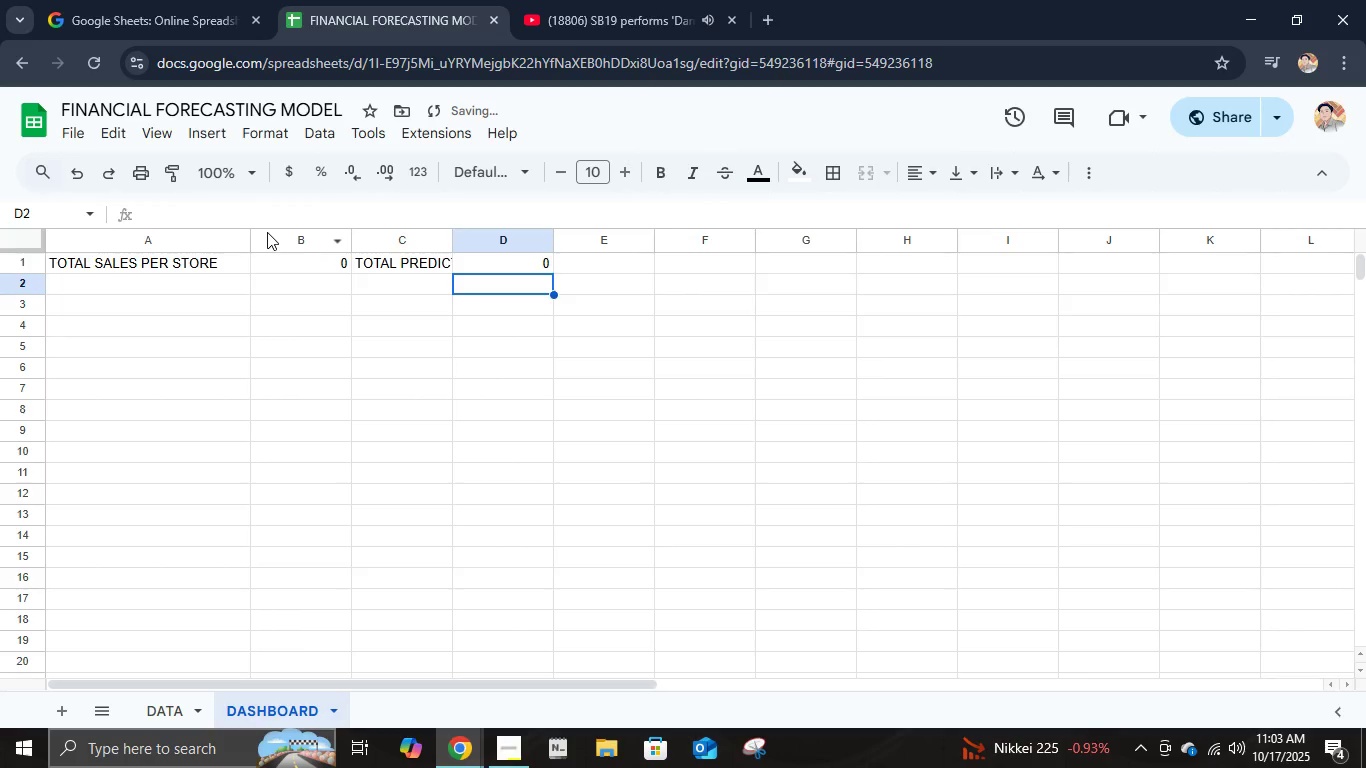 
key(ArrowUp)
 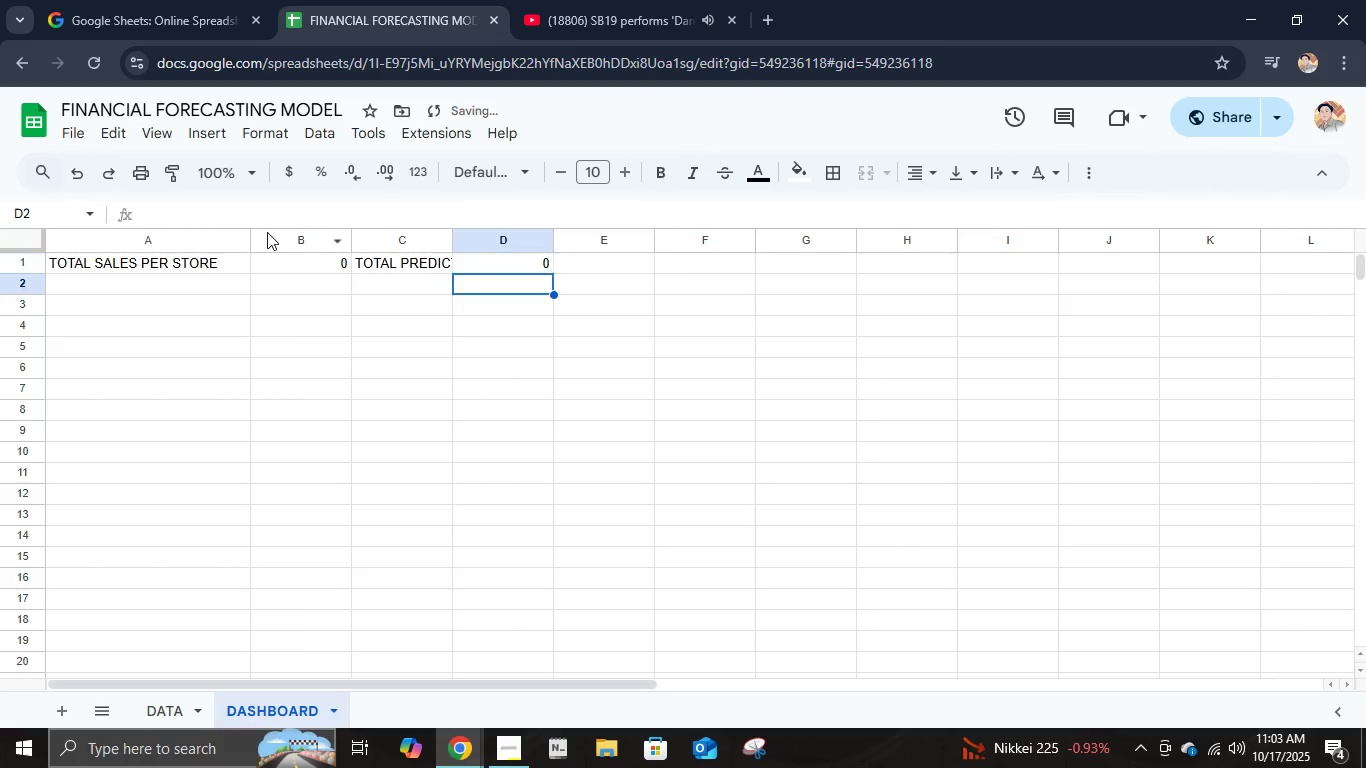 
key(ArrowDown)
 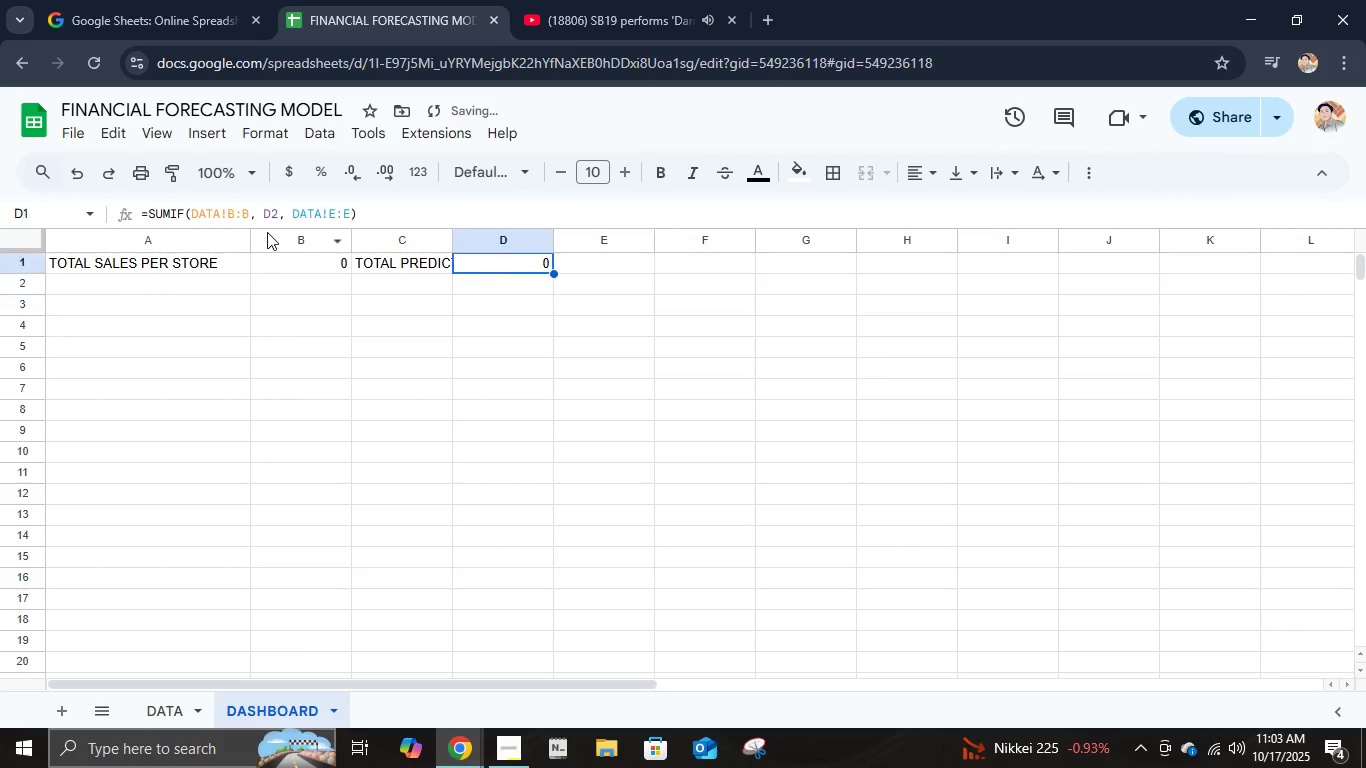 
key(ArrowUp)
 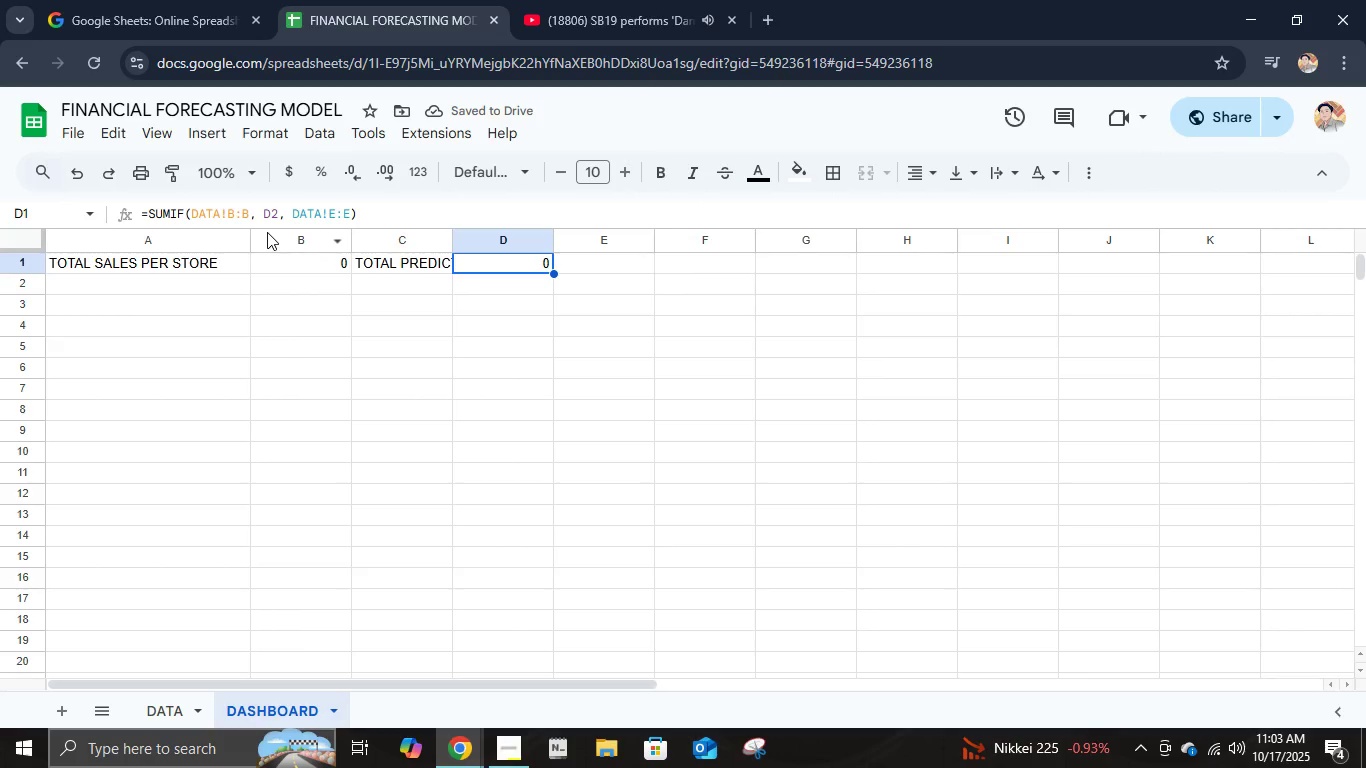 
key(ArrowRight)
 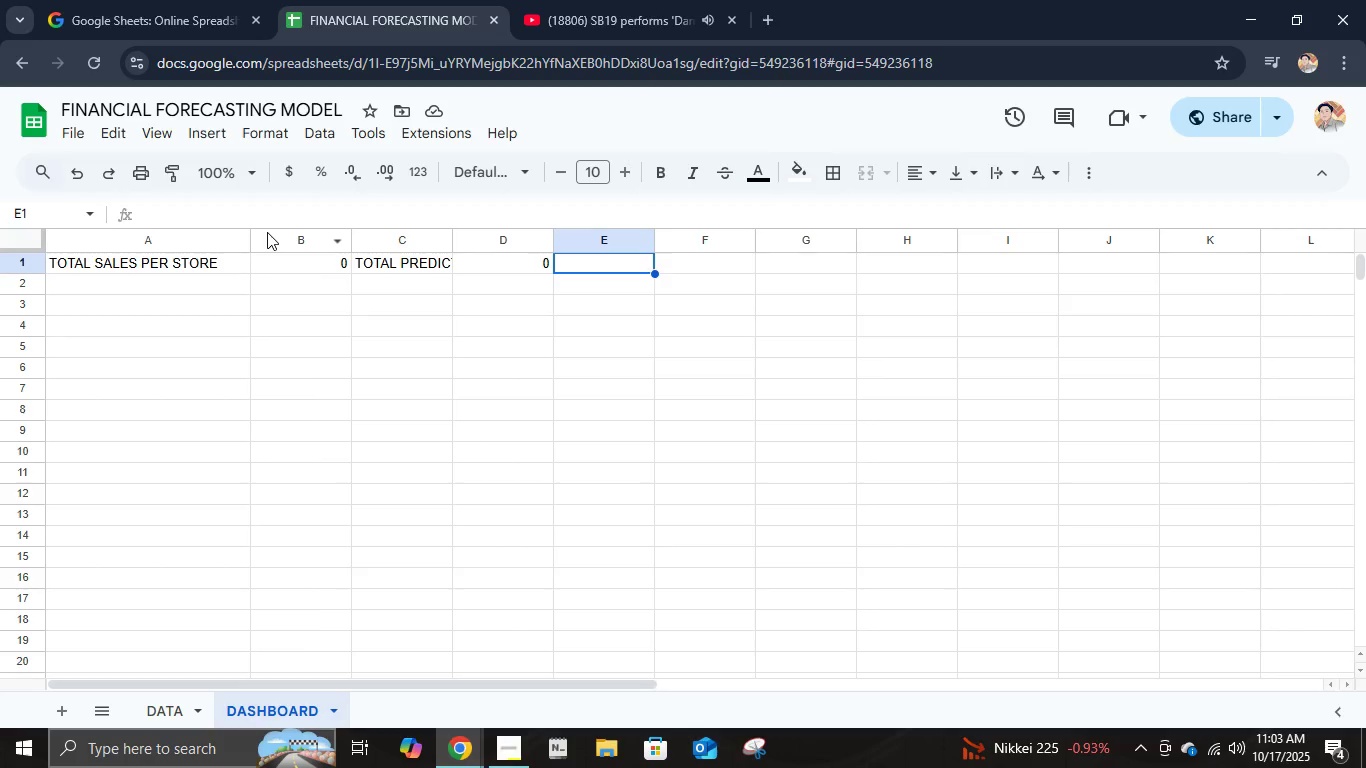 
key(ArrowLeft)
 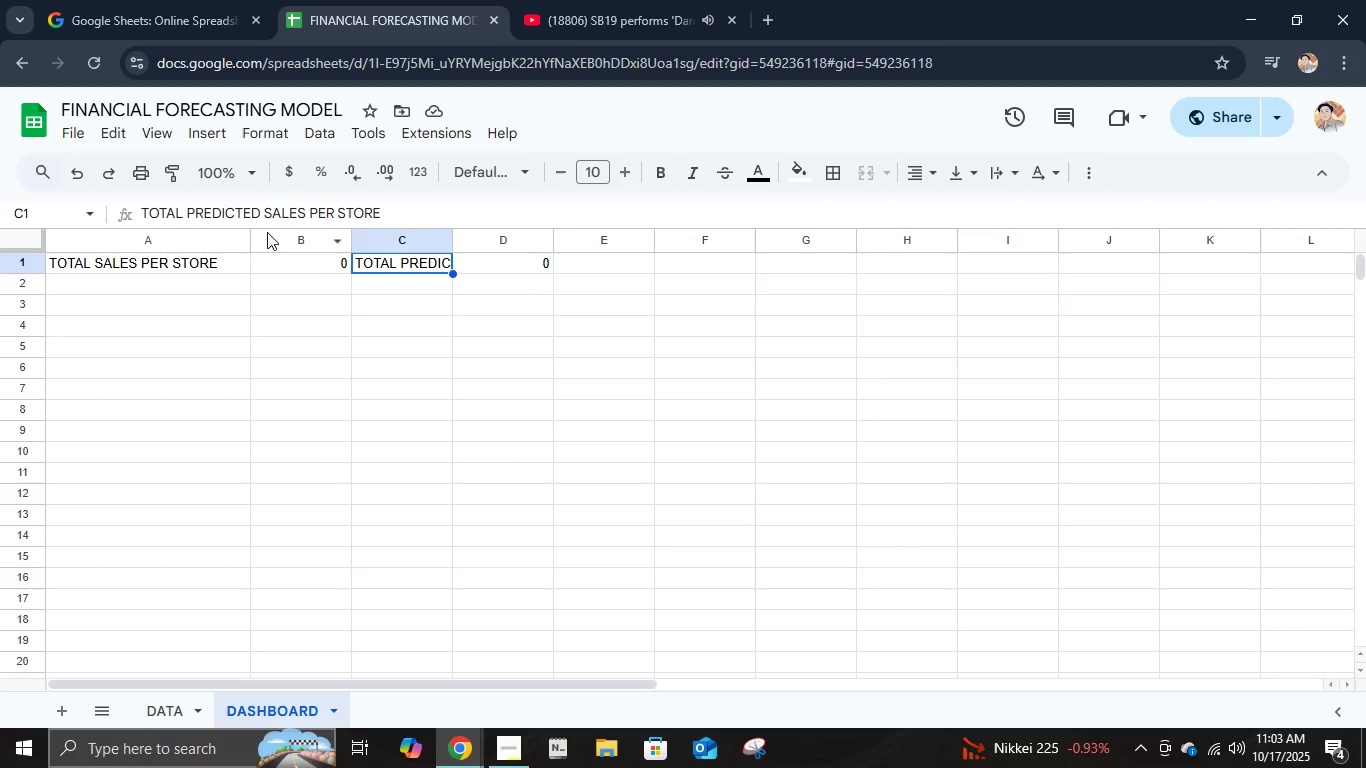 
key(ArrowLeft)
 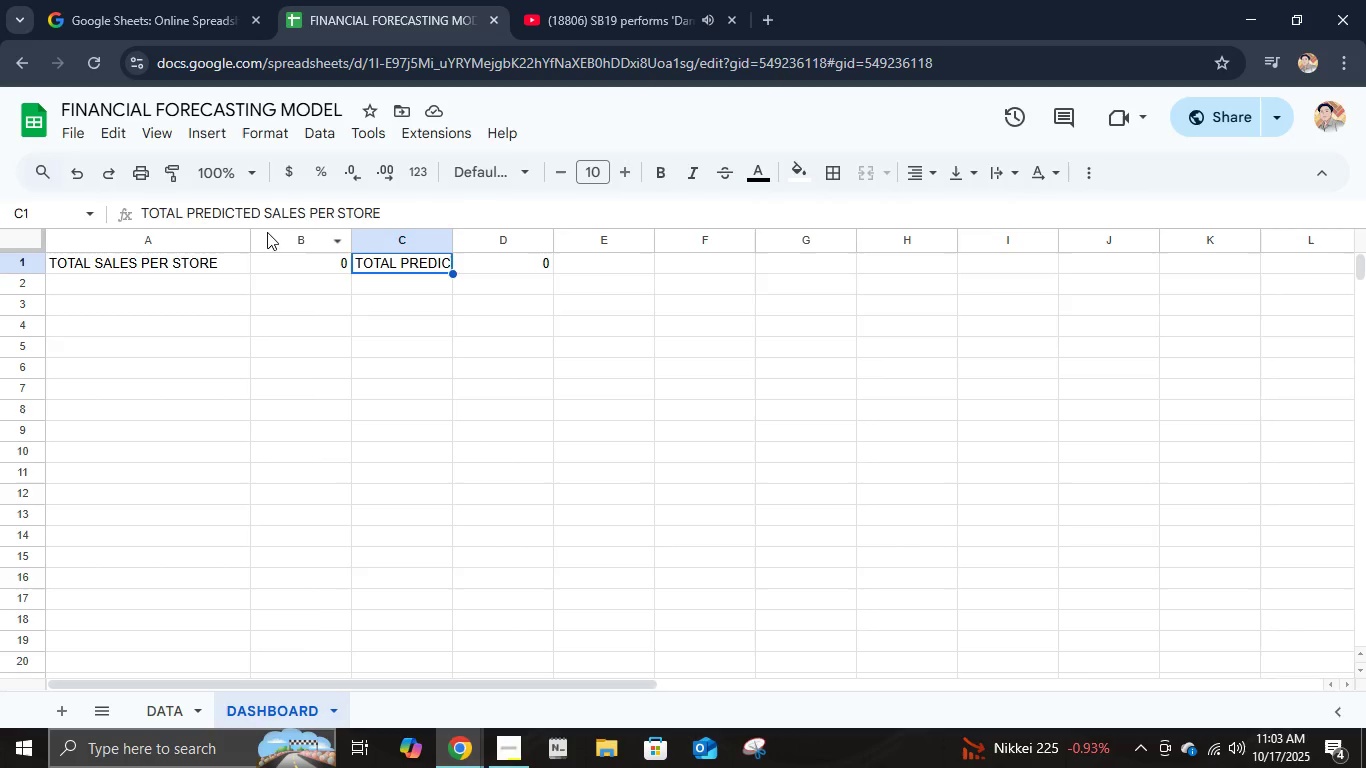 
key(ArrowLeft)
 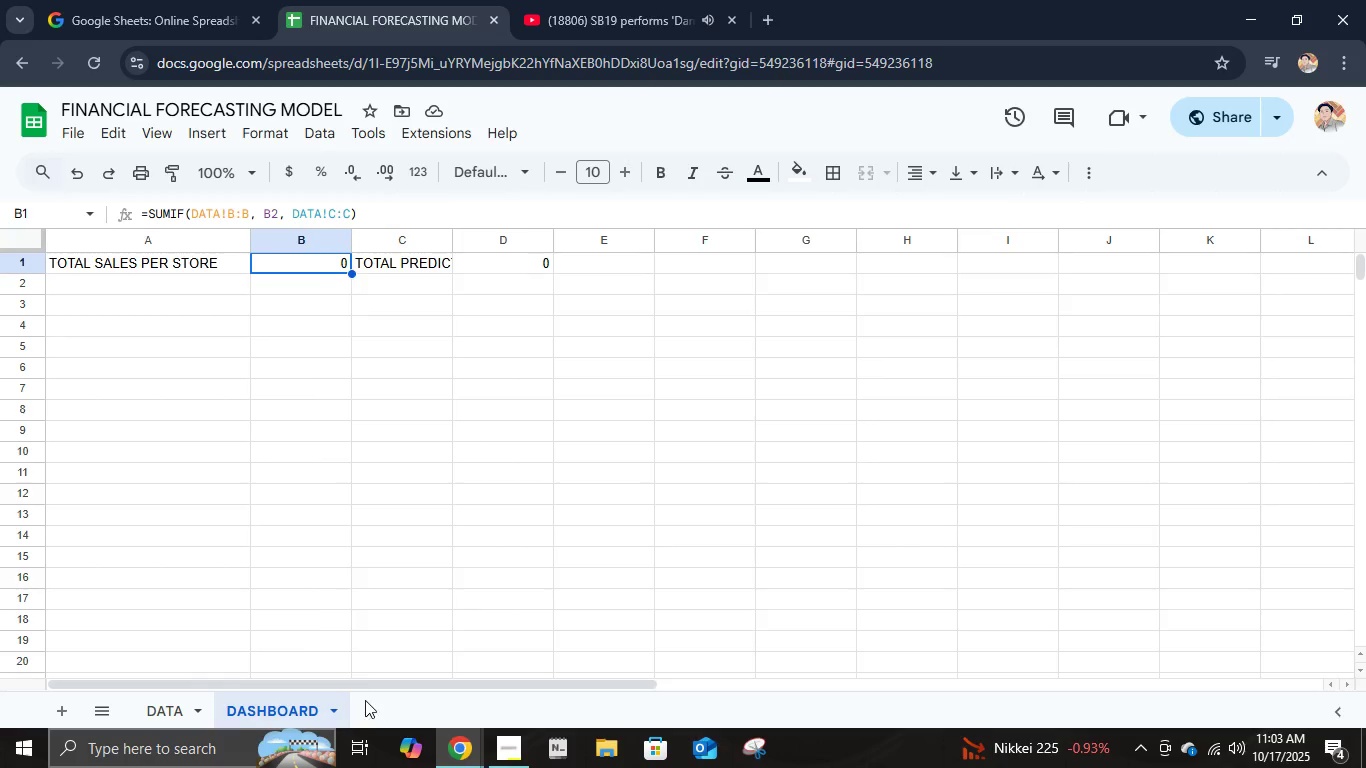 
left_click([169, 720])
 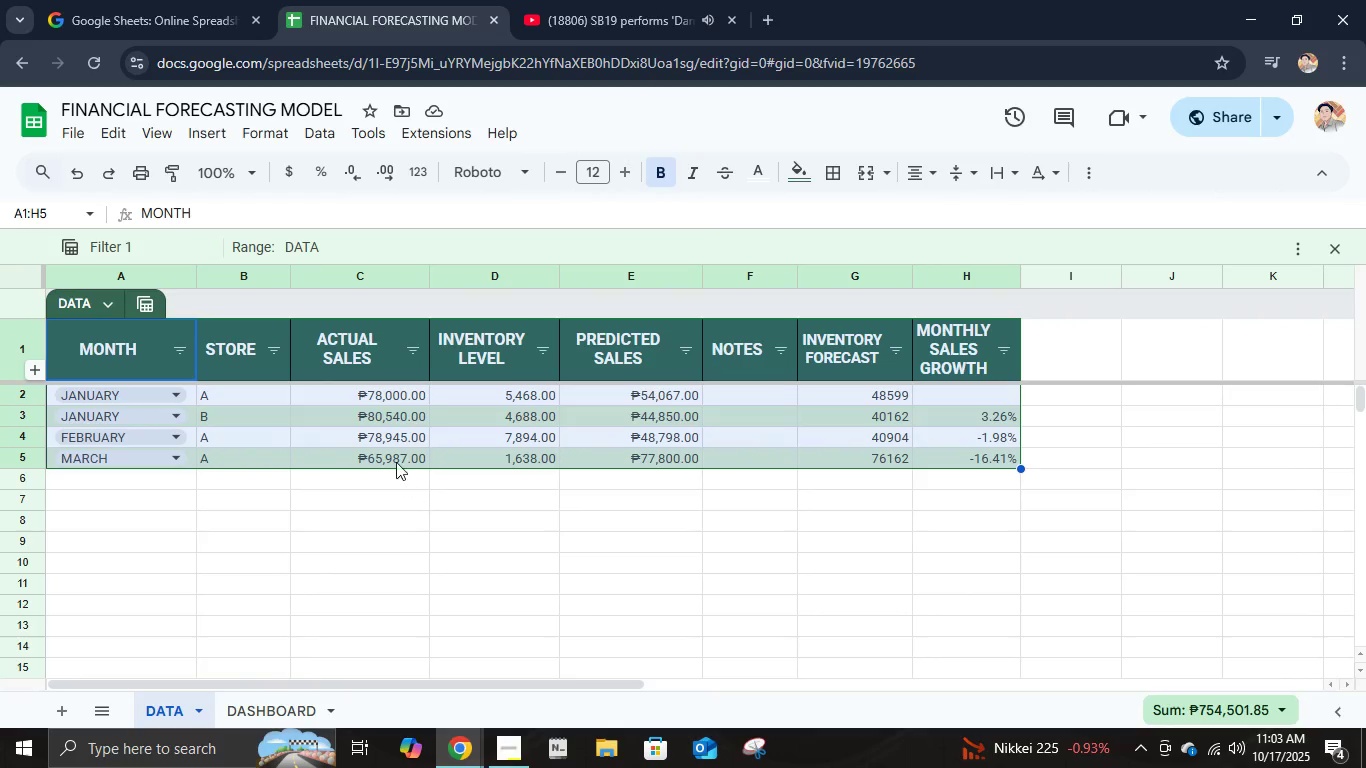 
left_click([394, 460])
 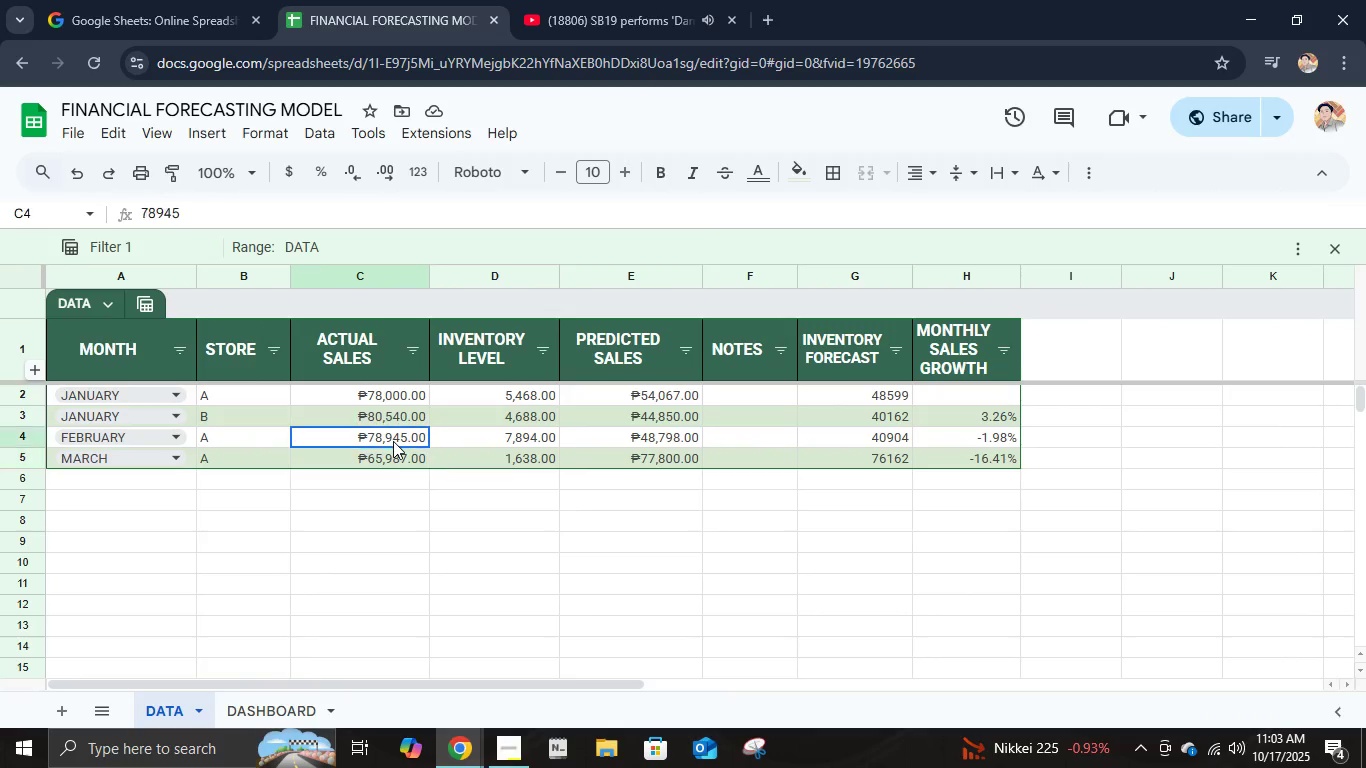 
left_click([393, 441])
 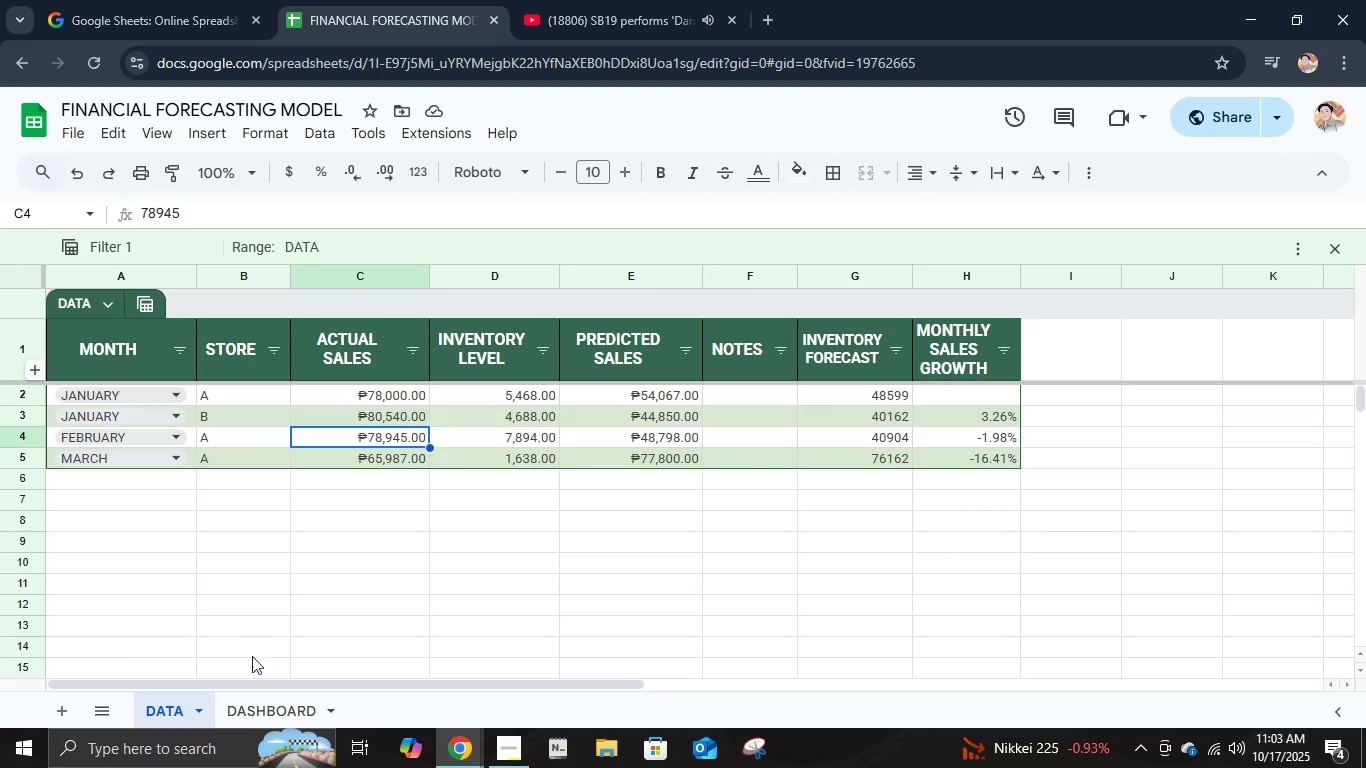 
left_click([261, 715])
 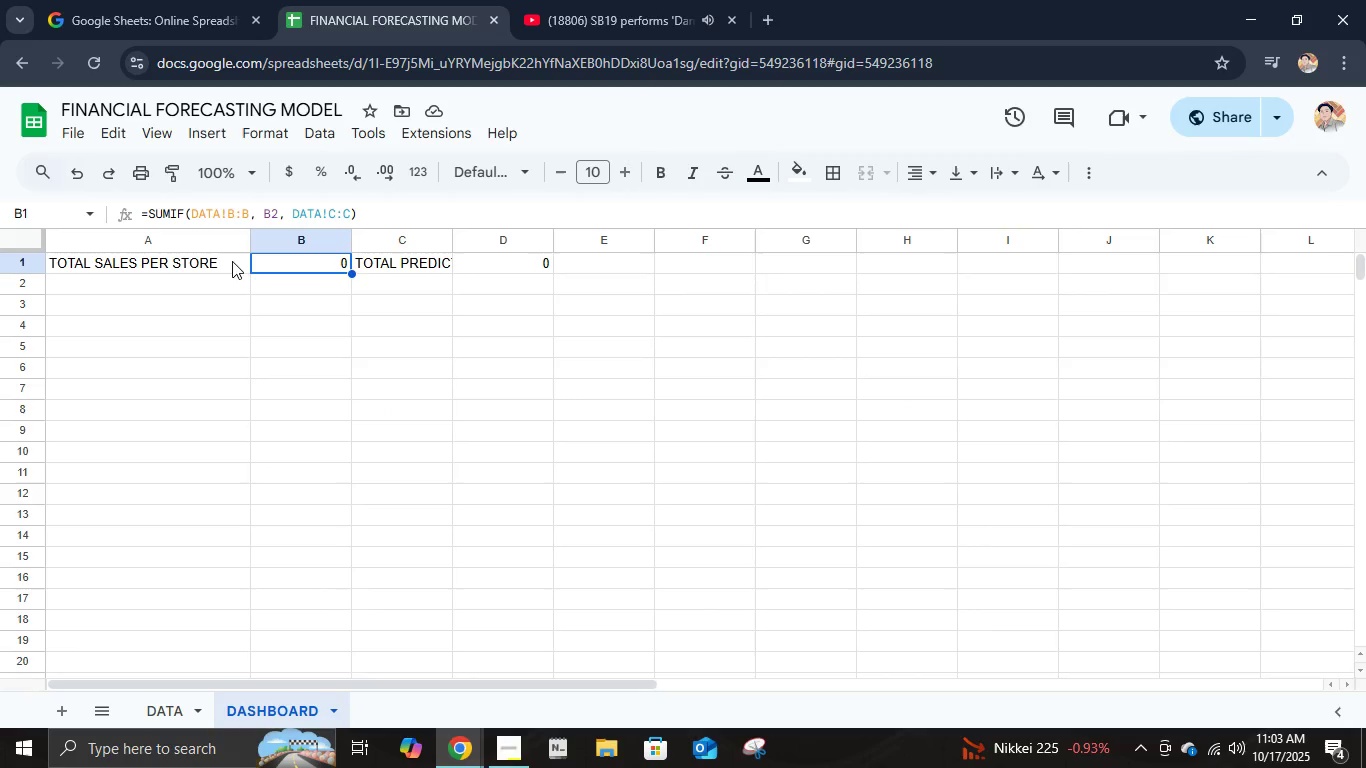 
left_click([221, 267])
 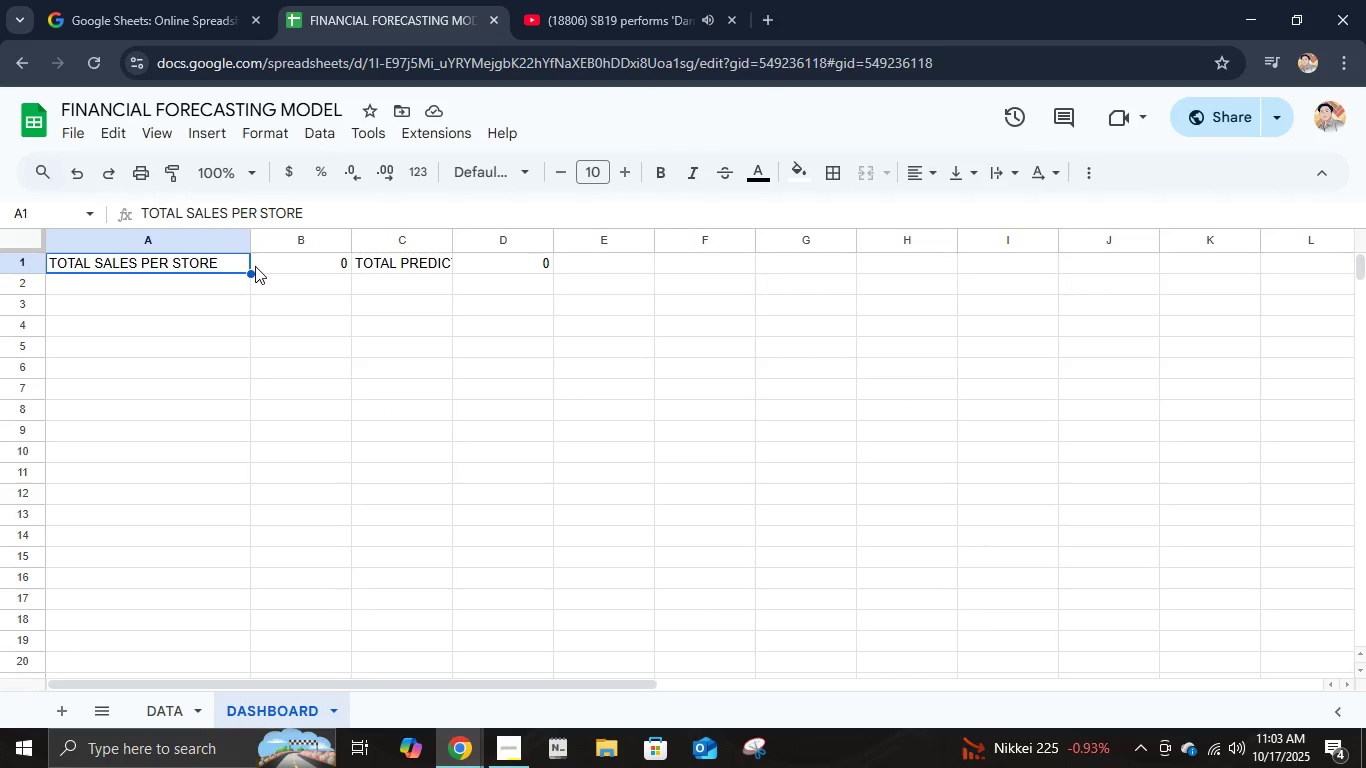 
left_click([262, 265])
 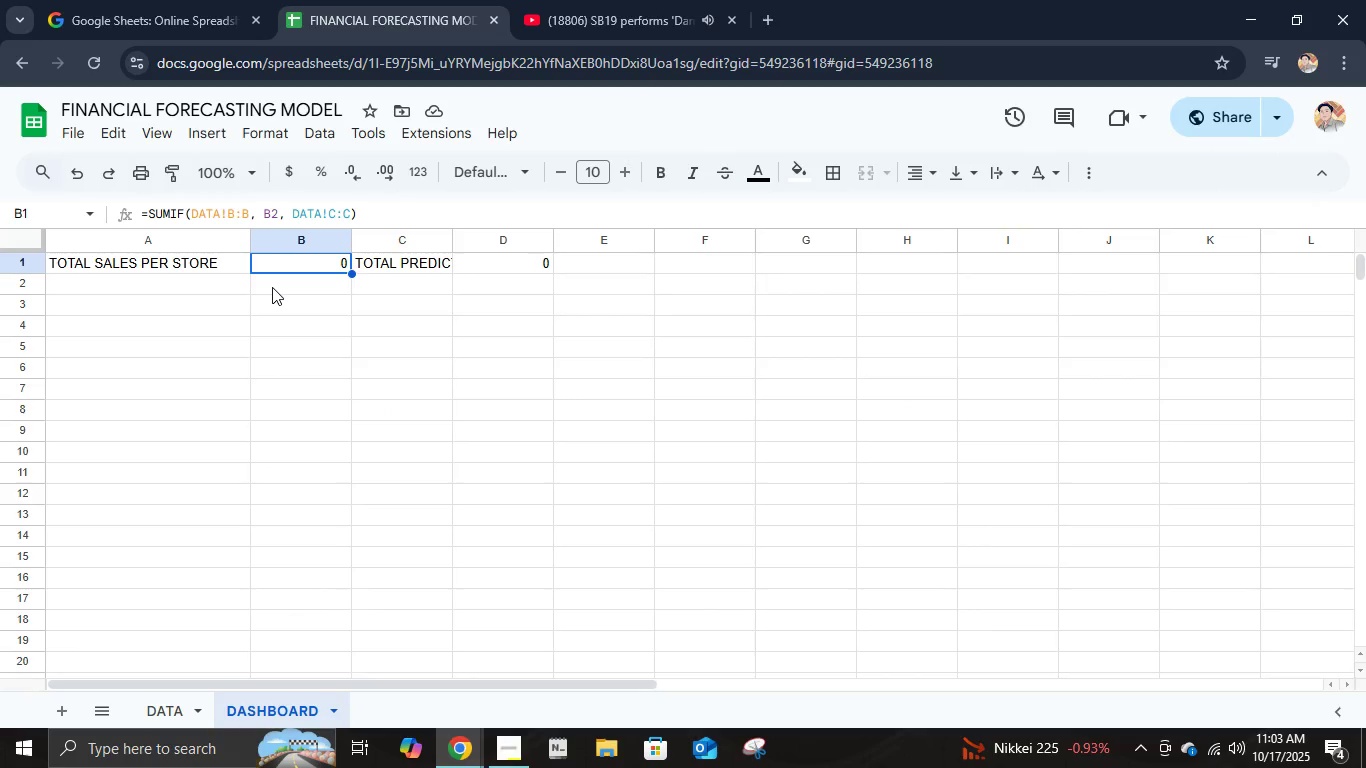 
wait(6.76)
 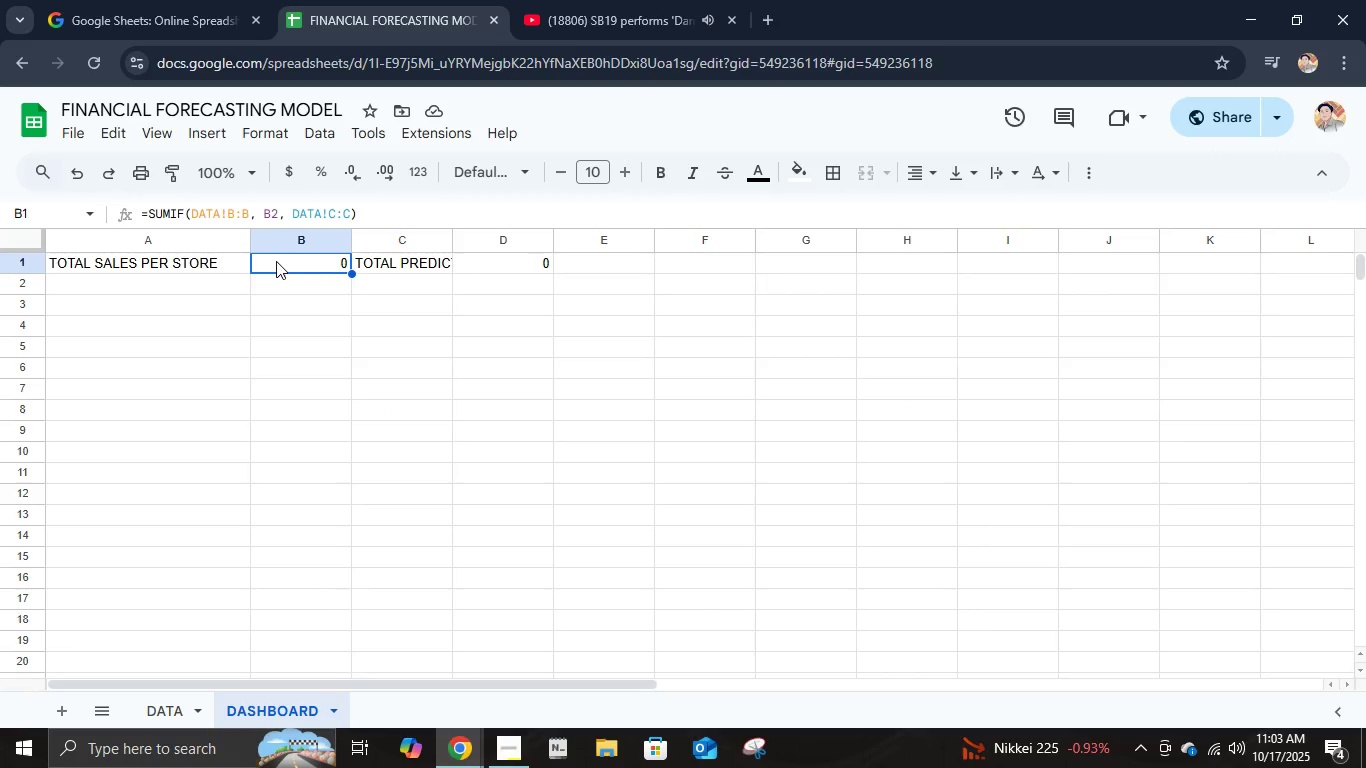 
left_click([432, 274])
 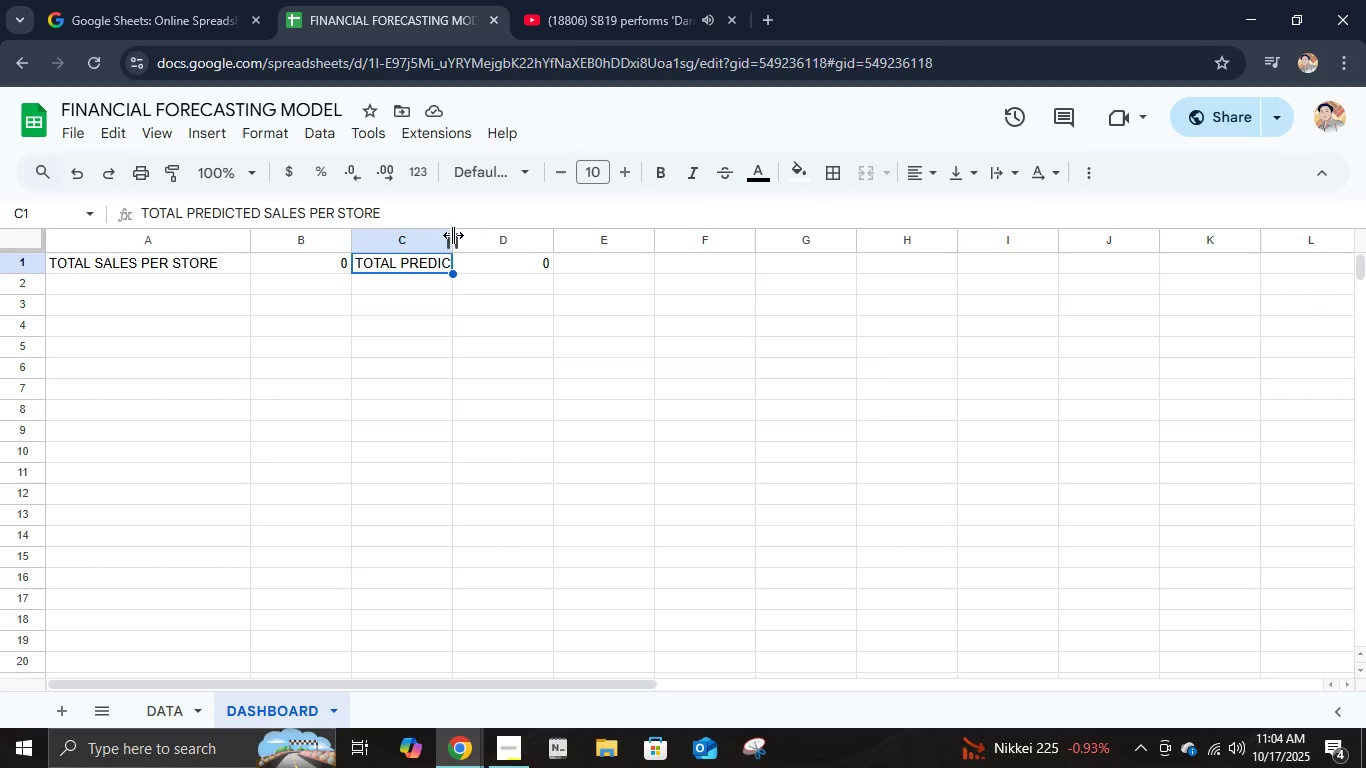 
left_click_drag(start_coordinate=[449, 237], to_coordinate=[570, 265])
 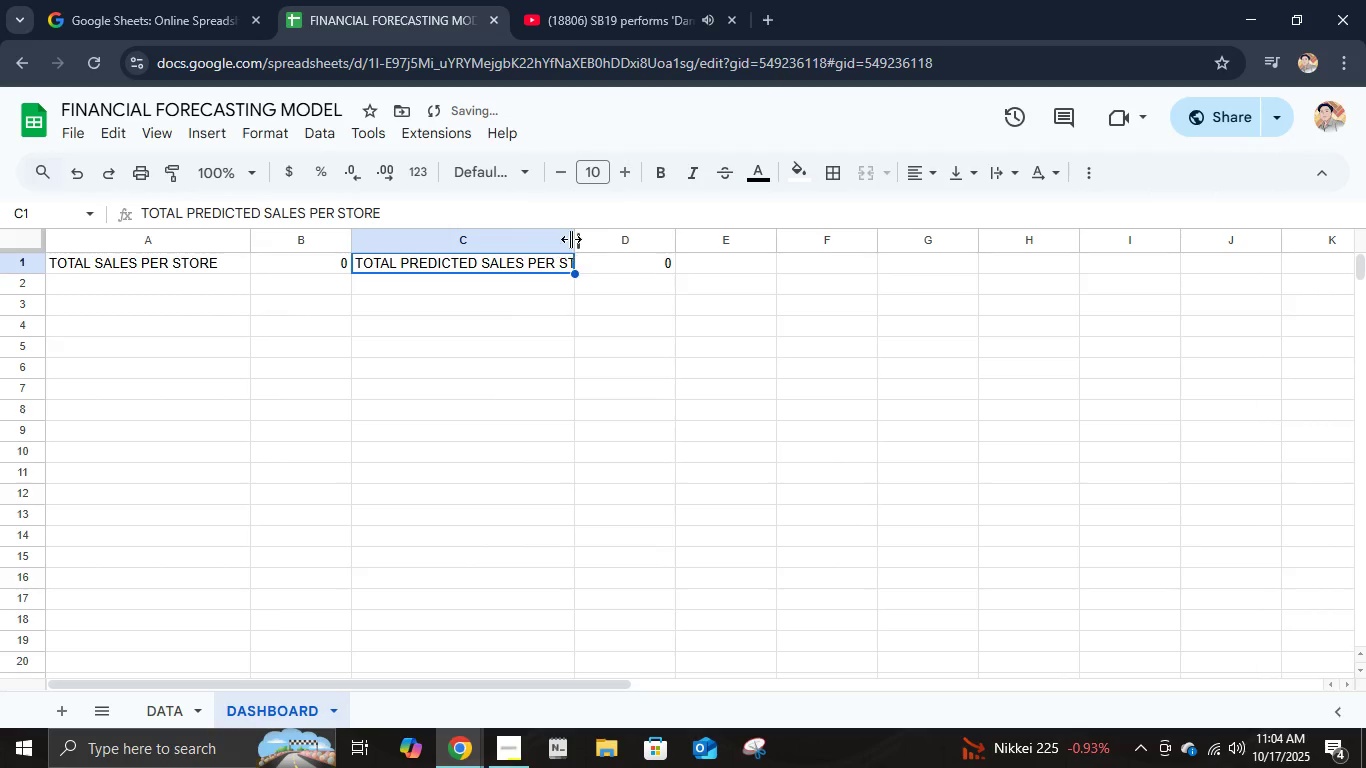 
left_click_drag(start_coordinate=[572, 238], to_coordinate=[604, 251])
 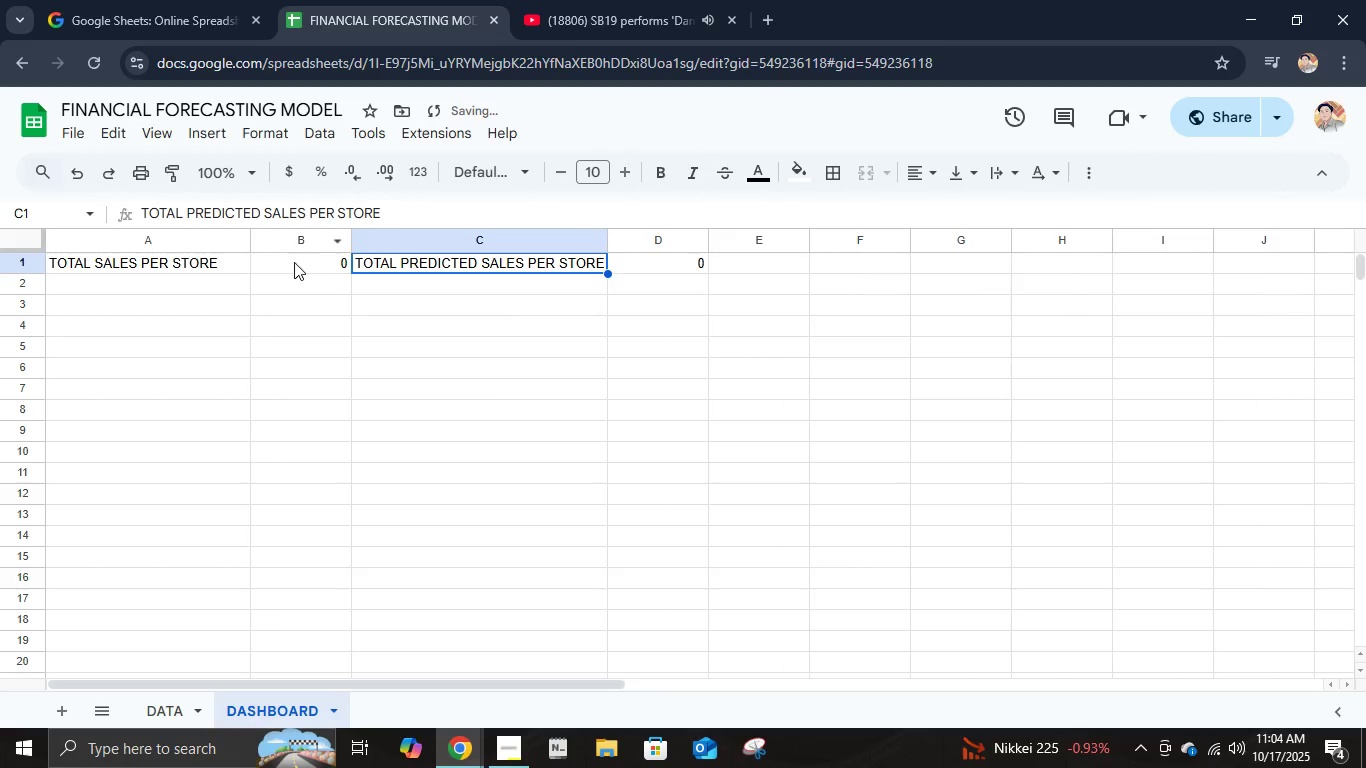 
left_click([195, 268])
 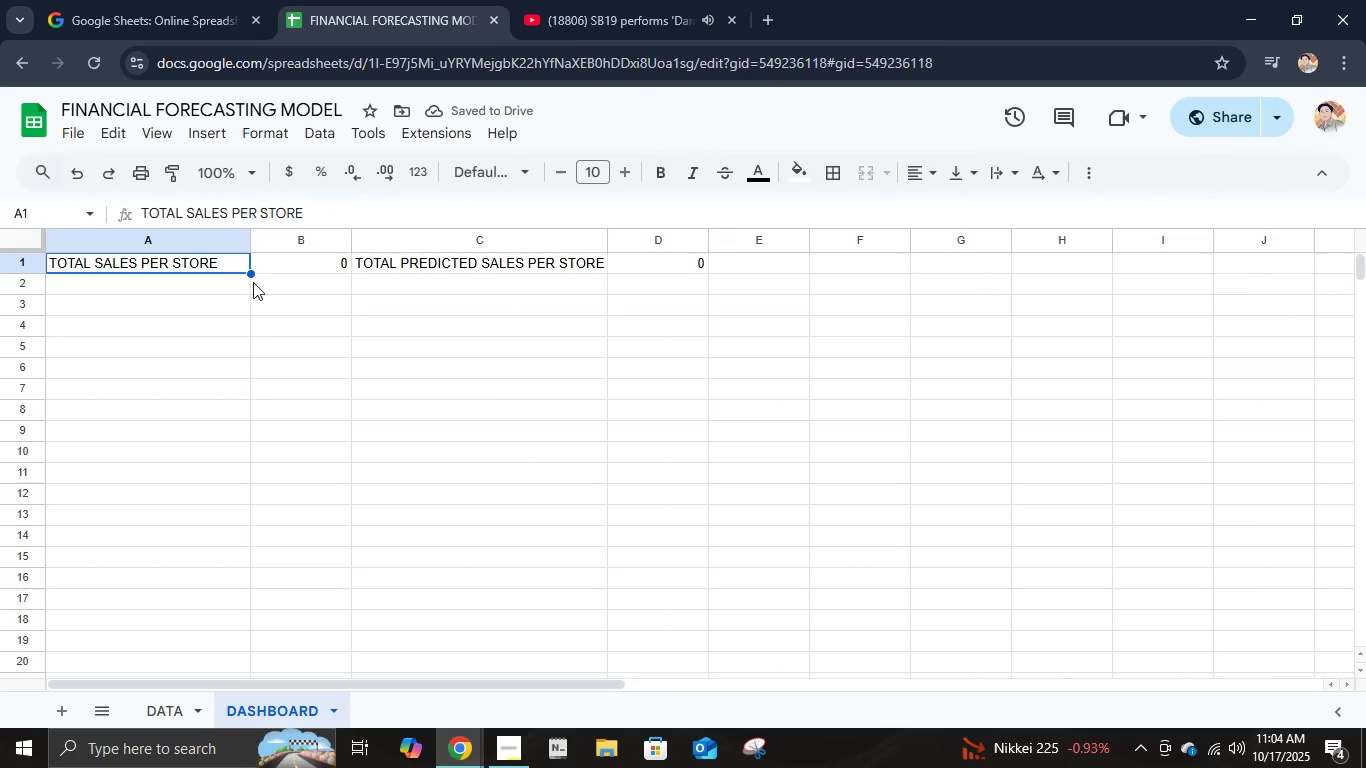 
left_click([270, 266])
 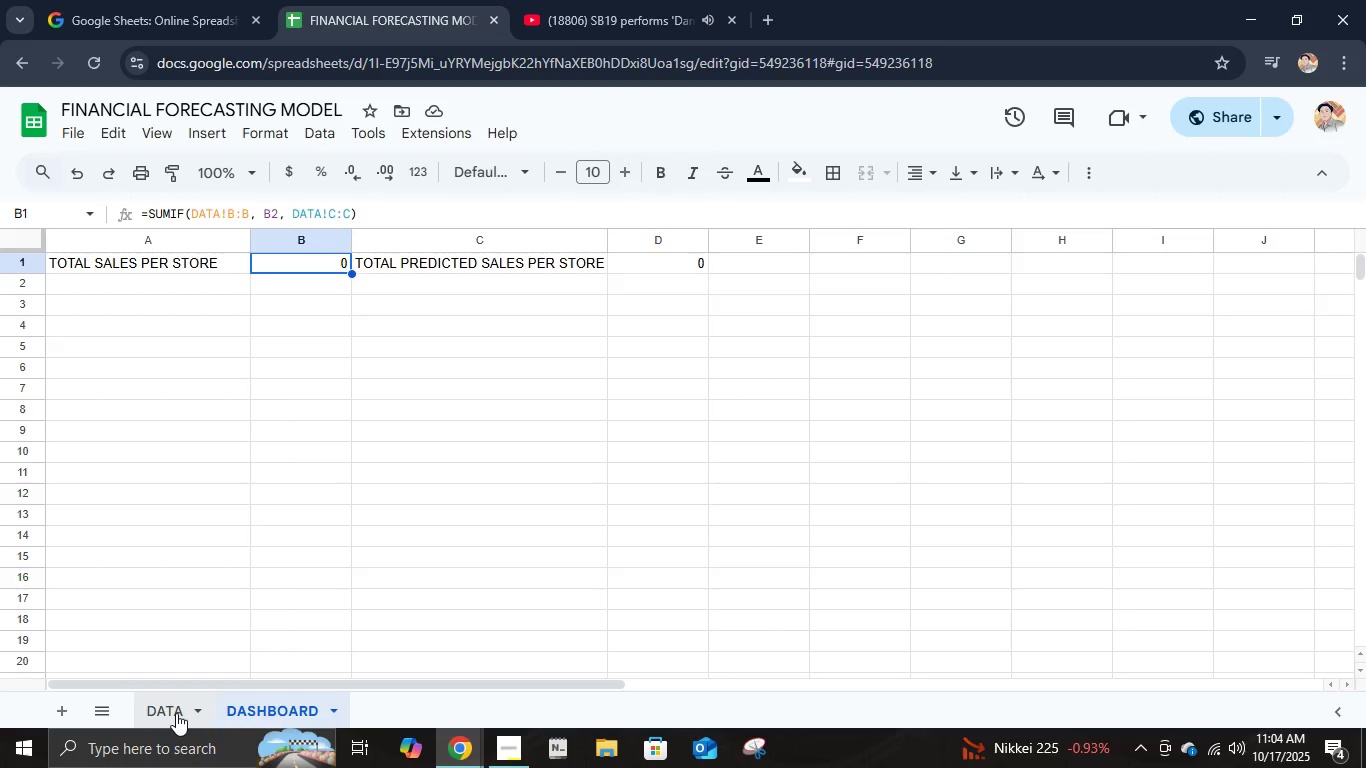 
wait(6.94)
 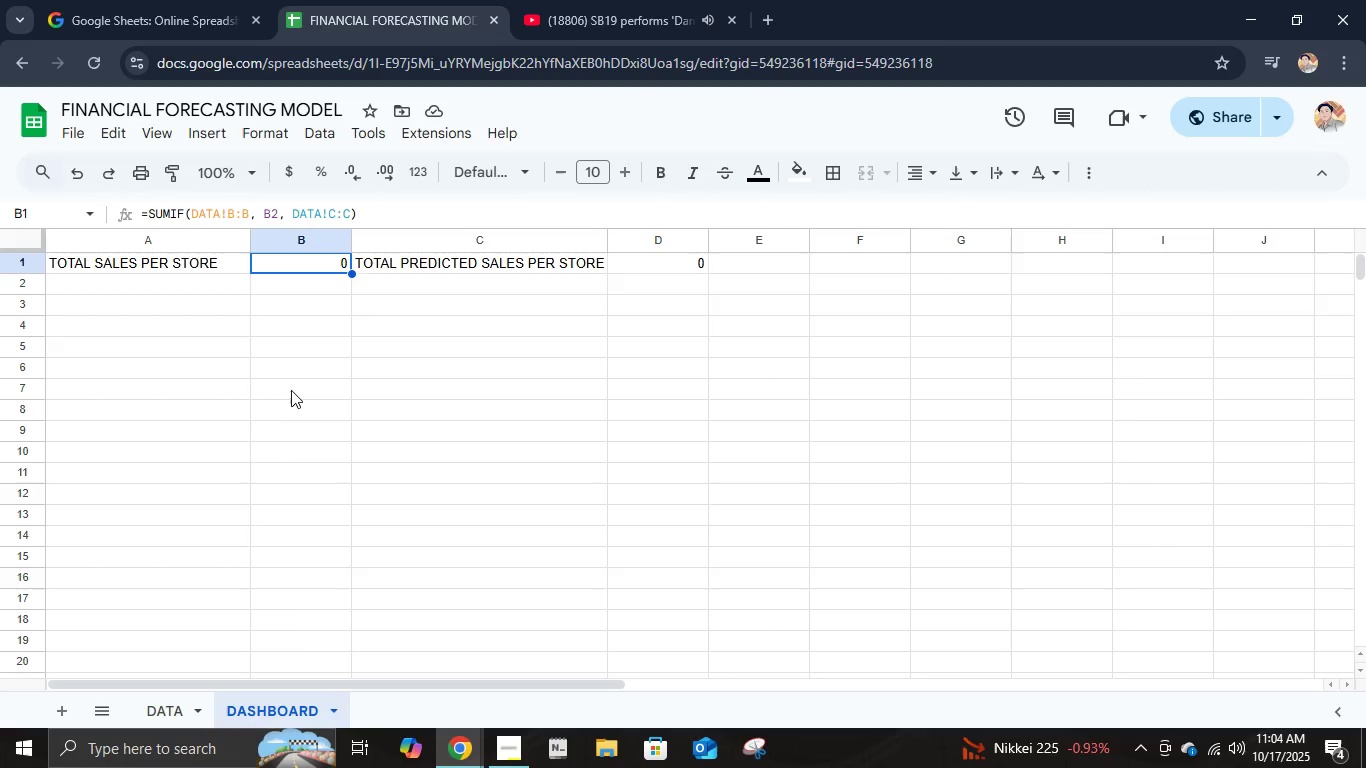 
left_click([176, 713])
 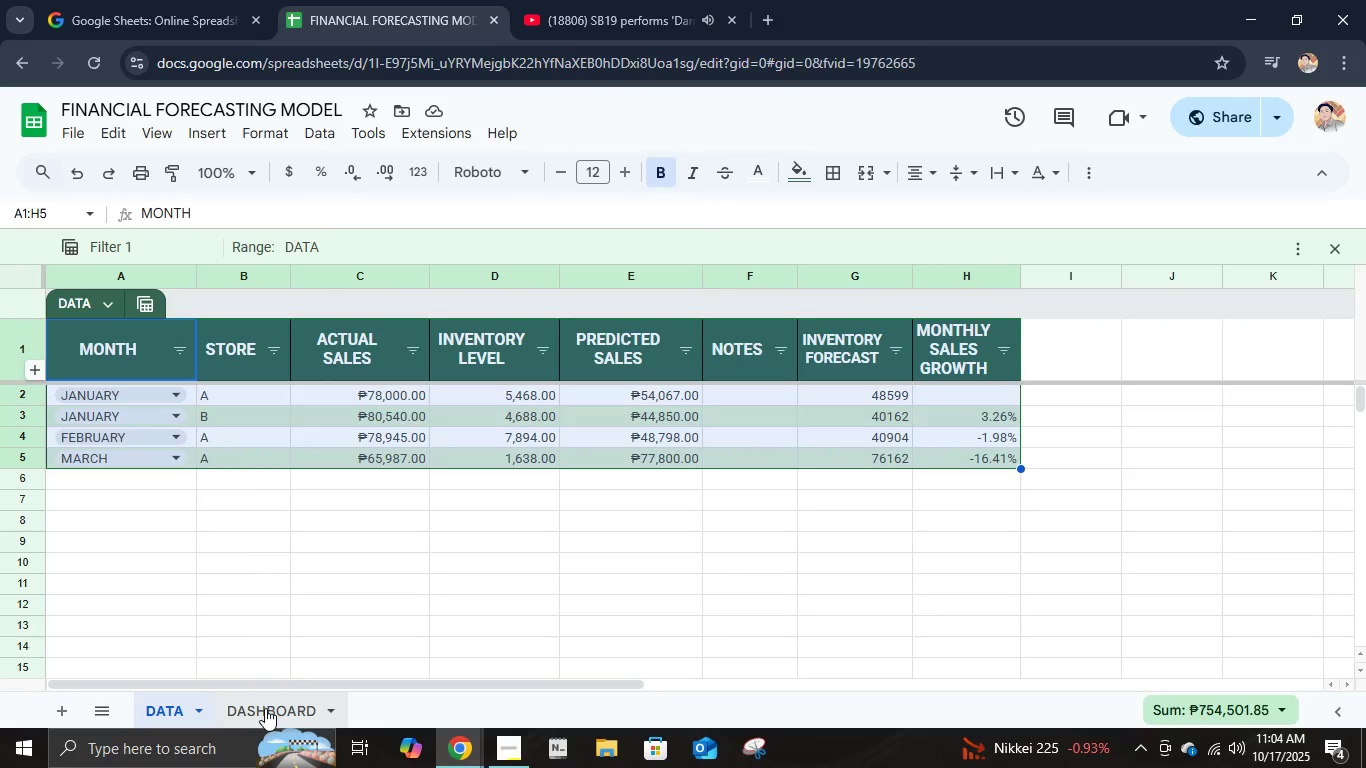 
left_click([265, 708])
 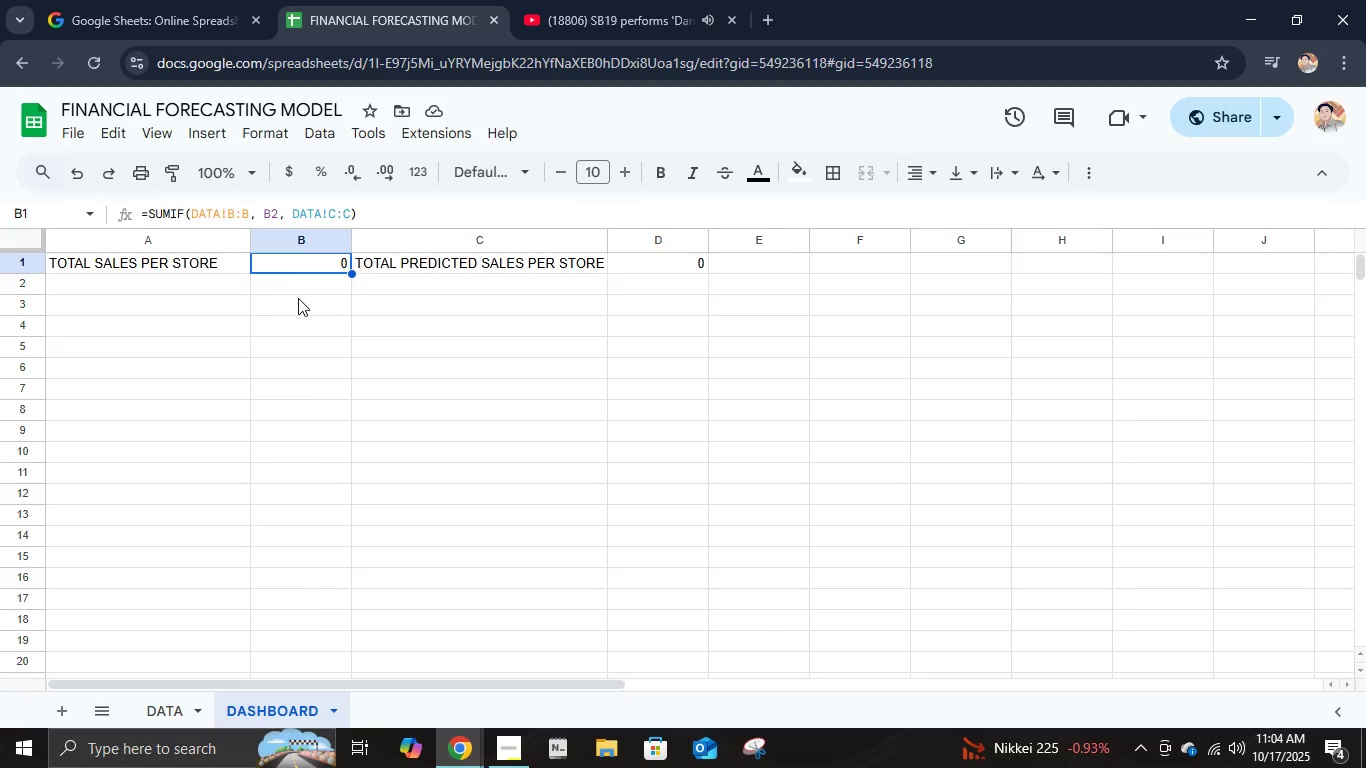 
left_click([305, 287])
 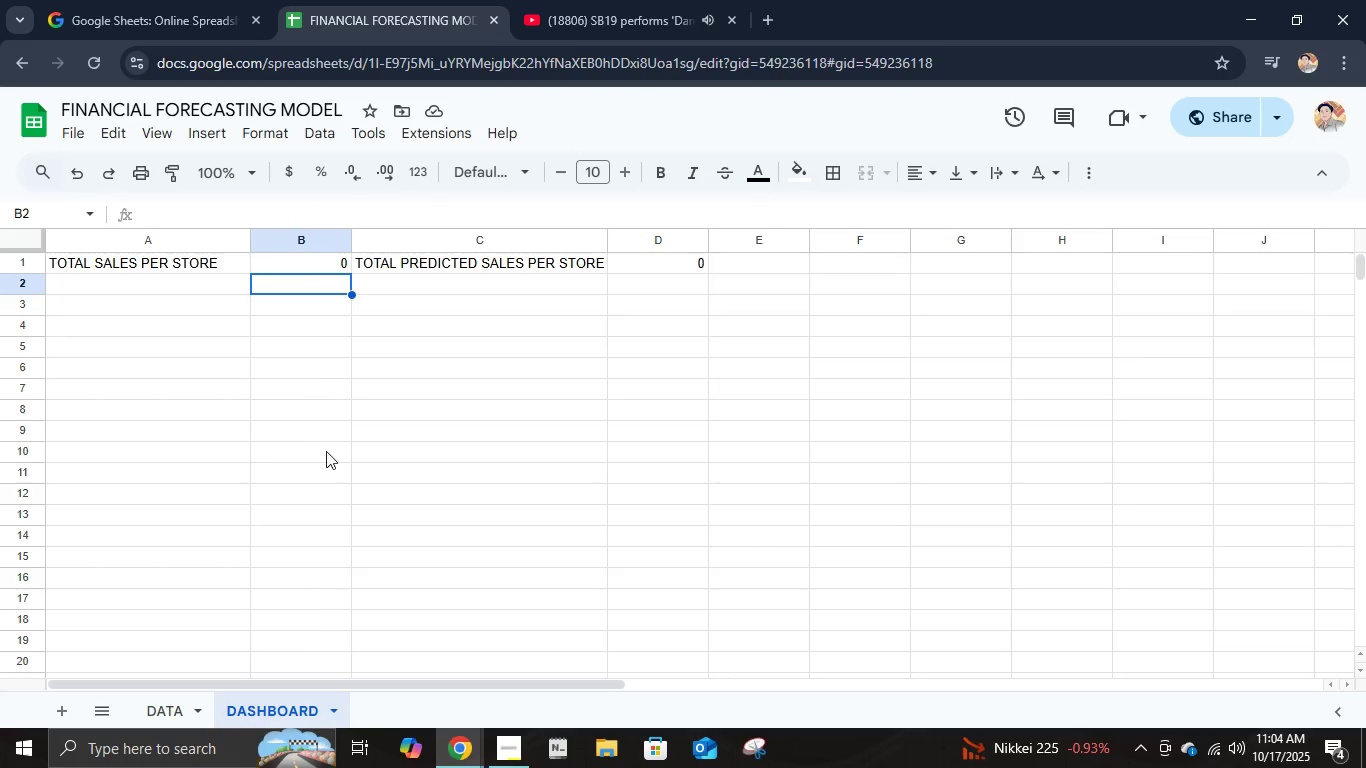 
type(st)
key(Backspace)
key(Backspace)
type(a)
 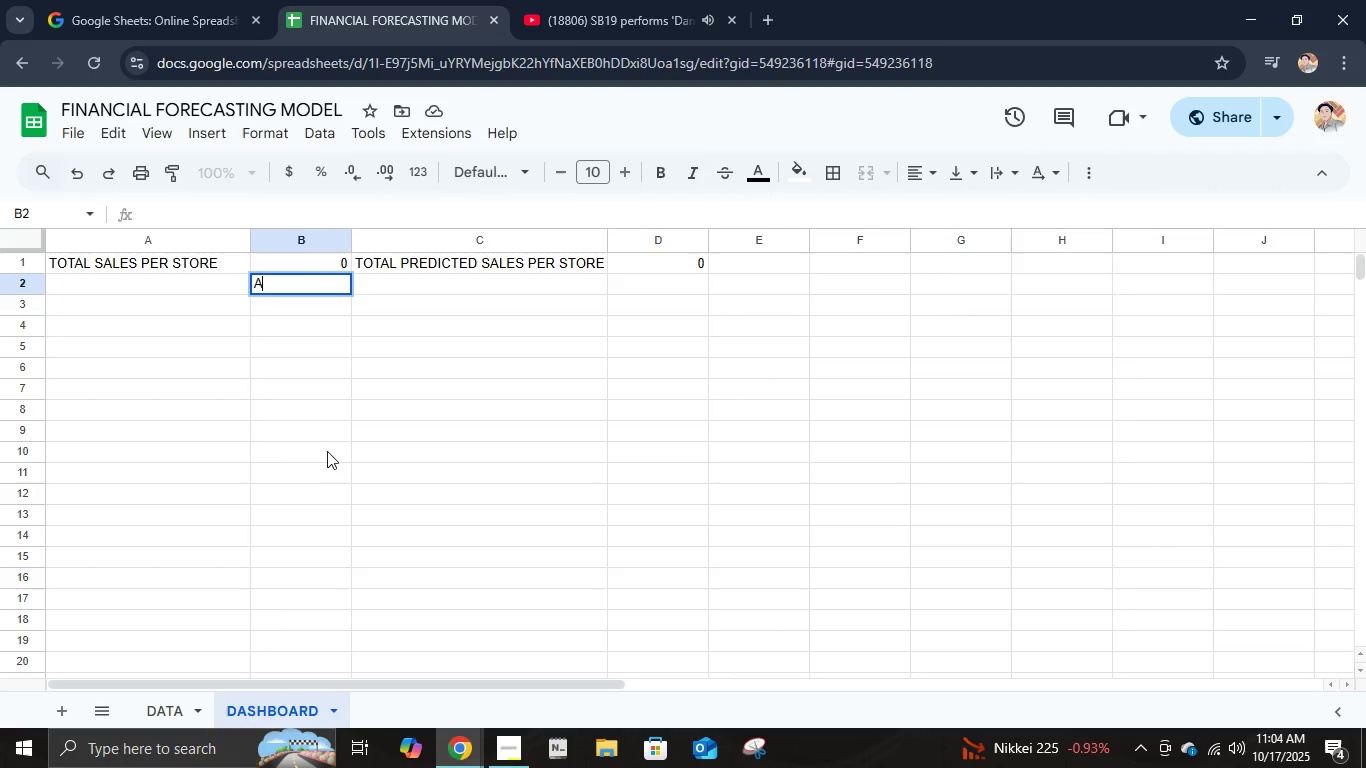 
key(Enter)
 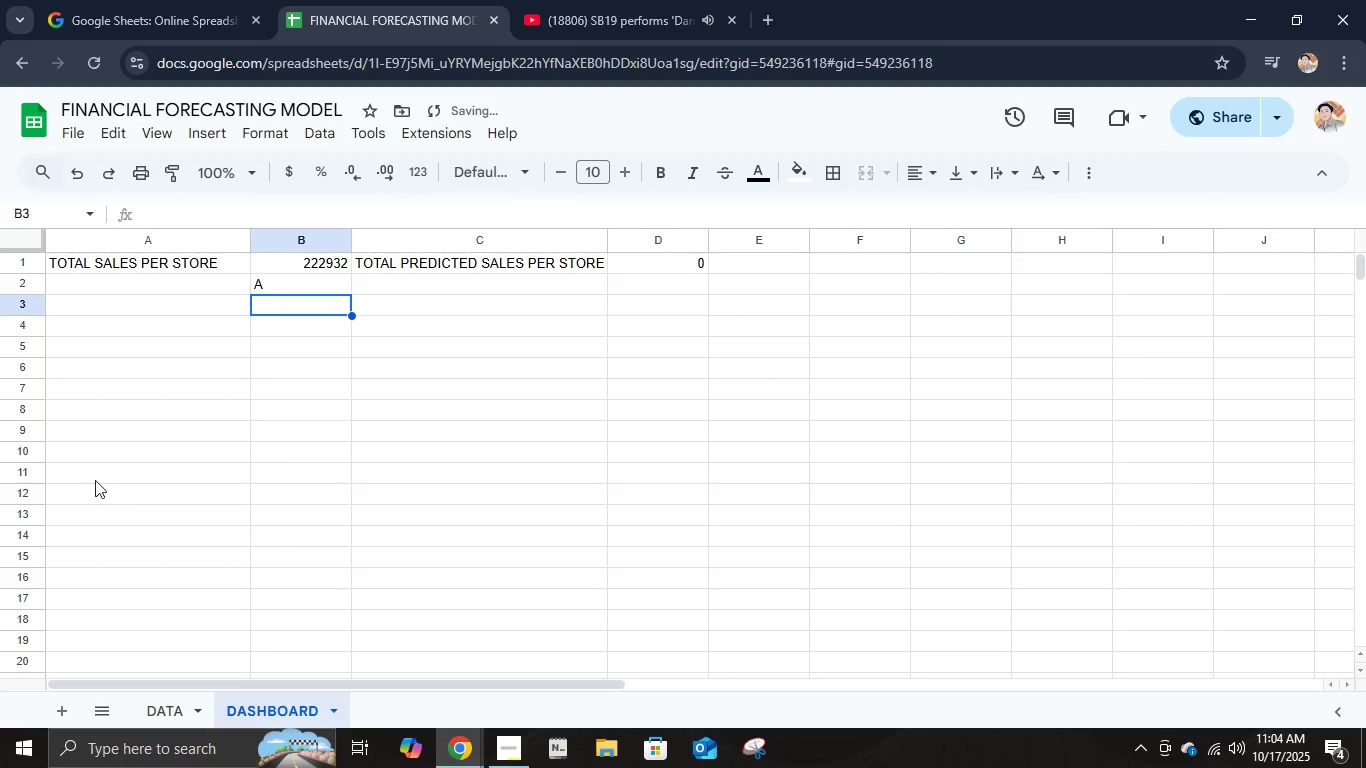 
left_click([176, 712])
 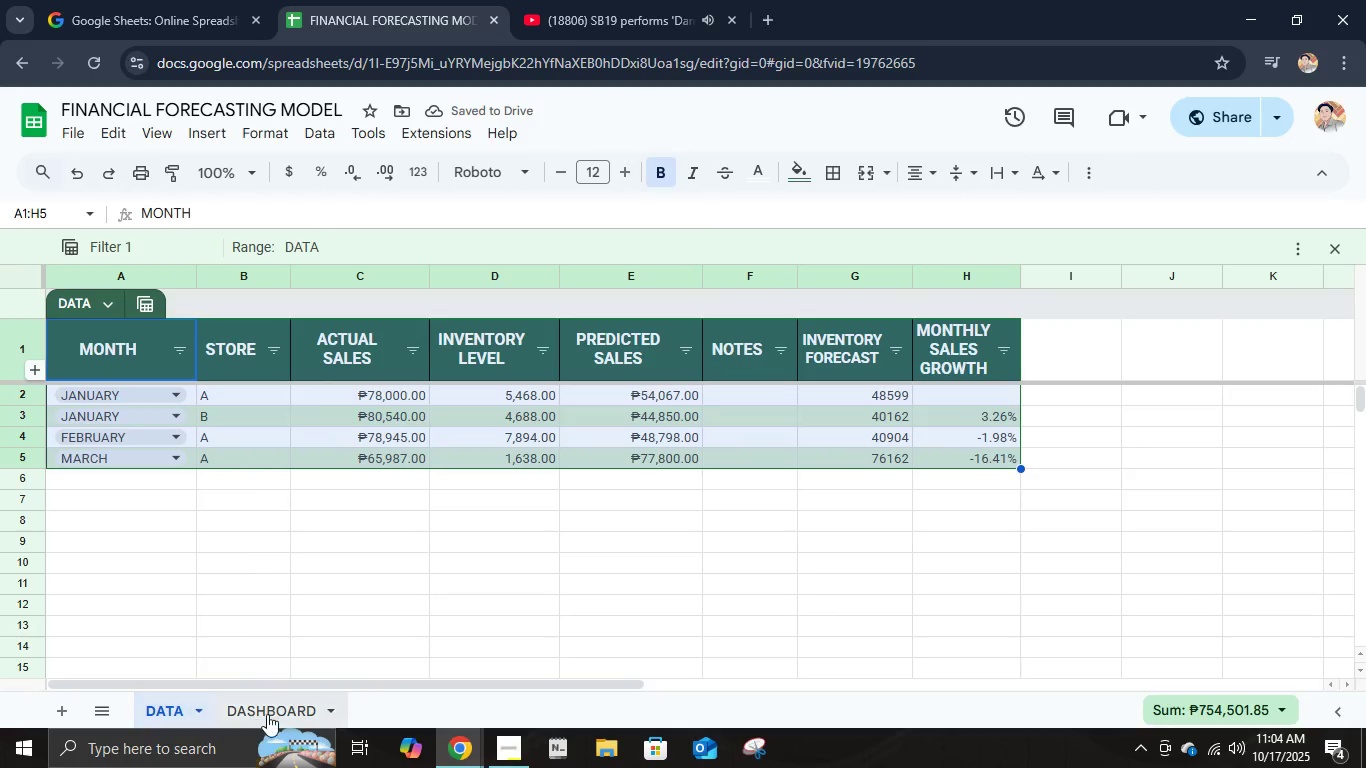 
left_click([267, 714])
 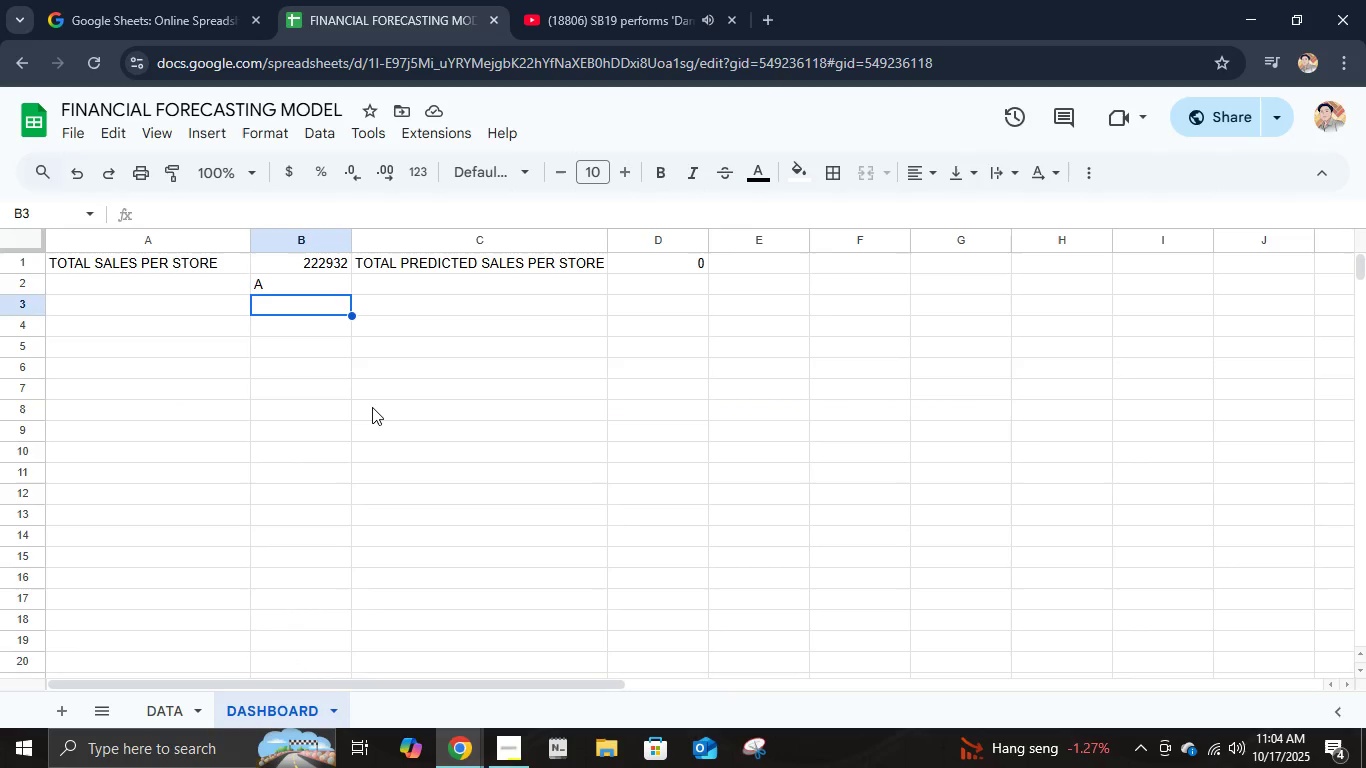 
wait(7.84)
 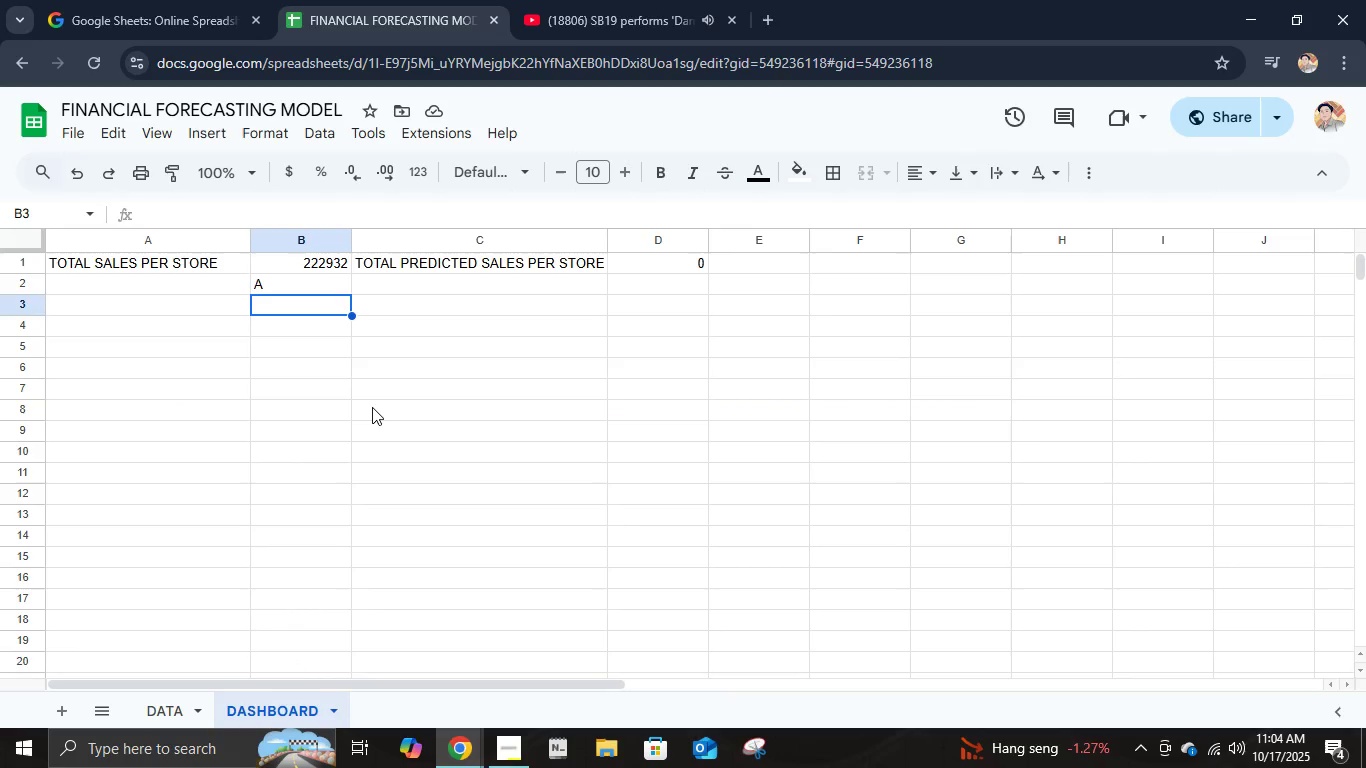 
left_click([211, 295])
 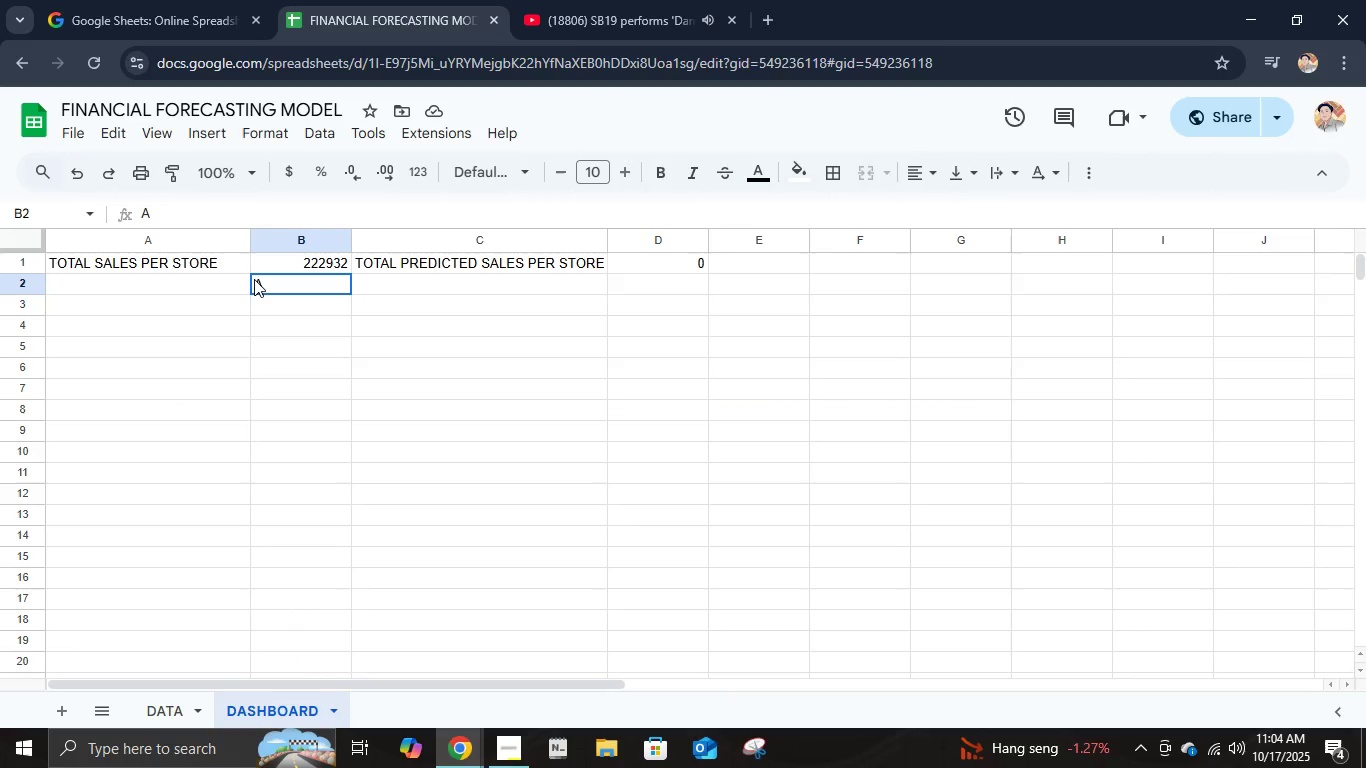 
left_click([254, 279])
 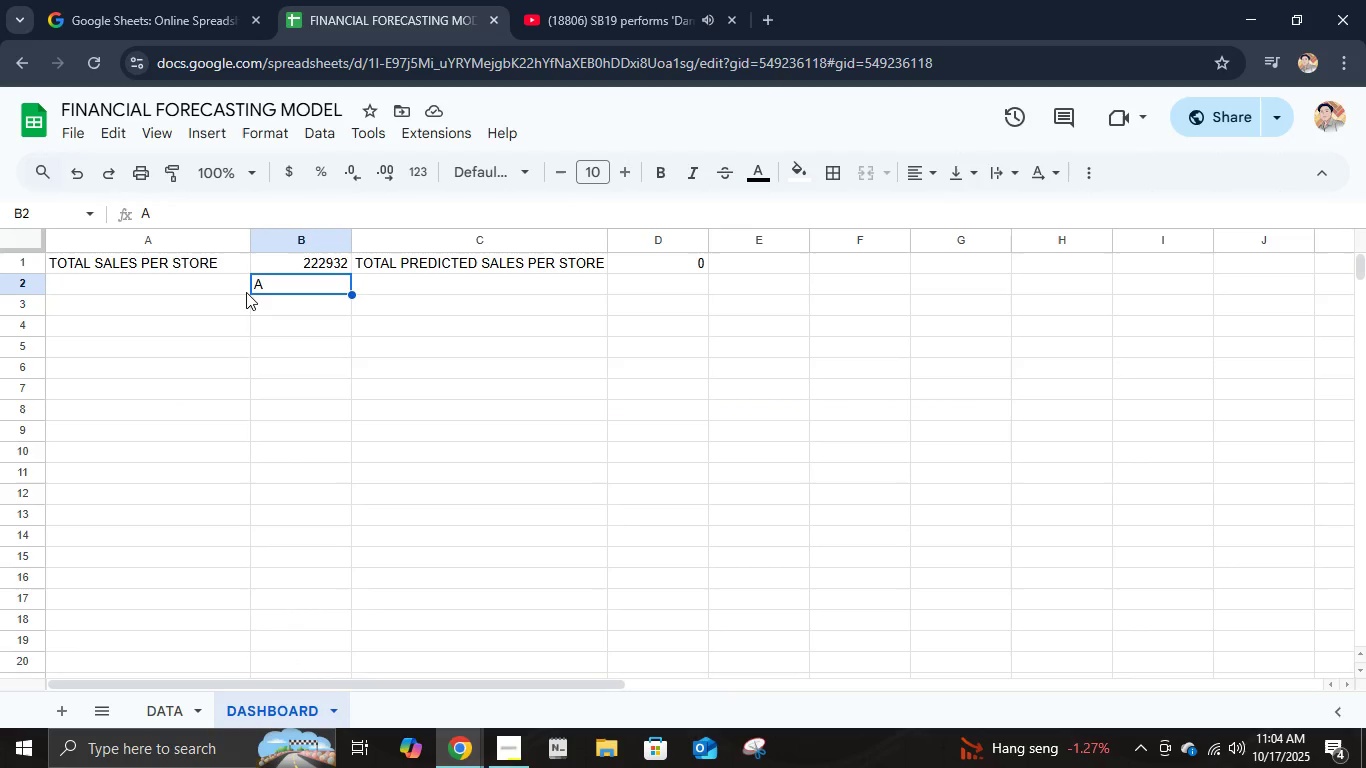 
key(Delete)
 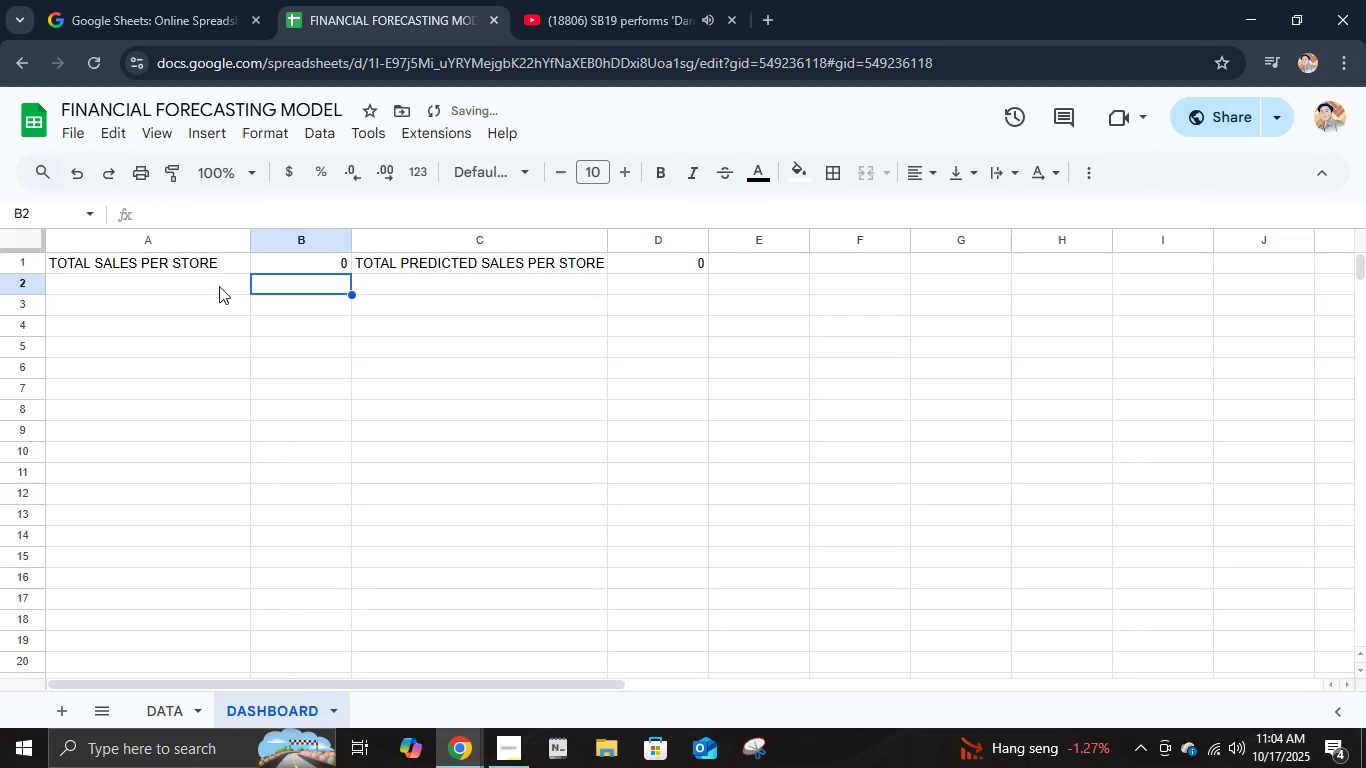 
left_click([218, 283])
 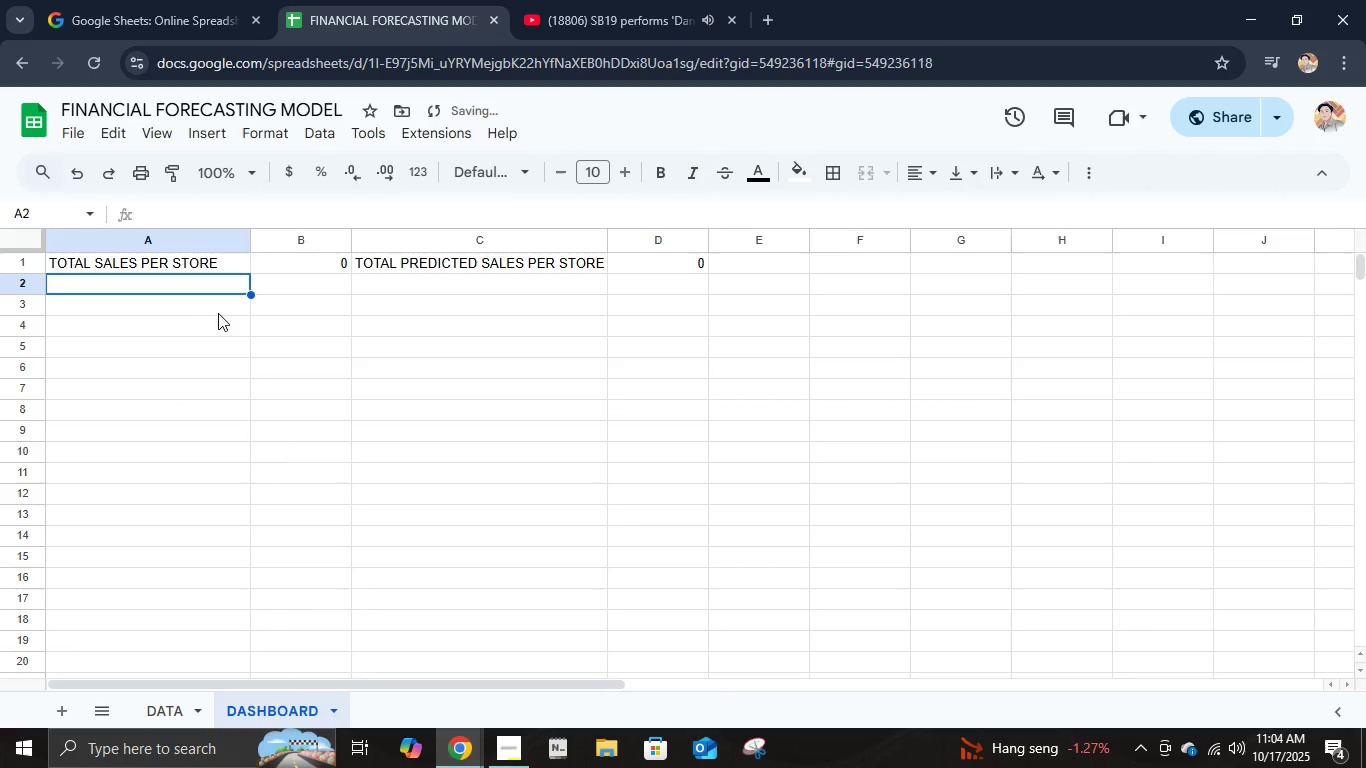 
key(A)
 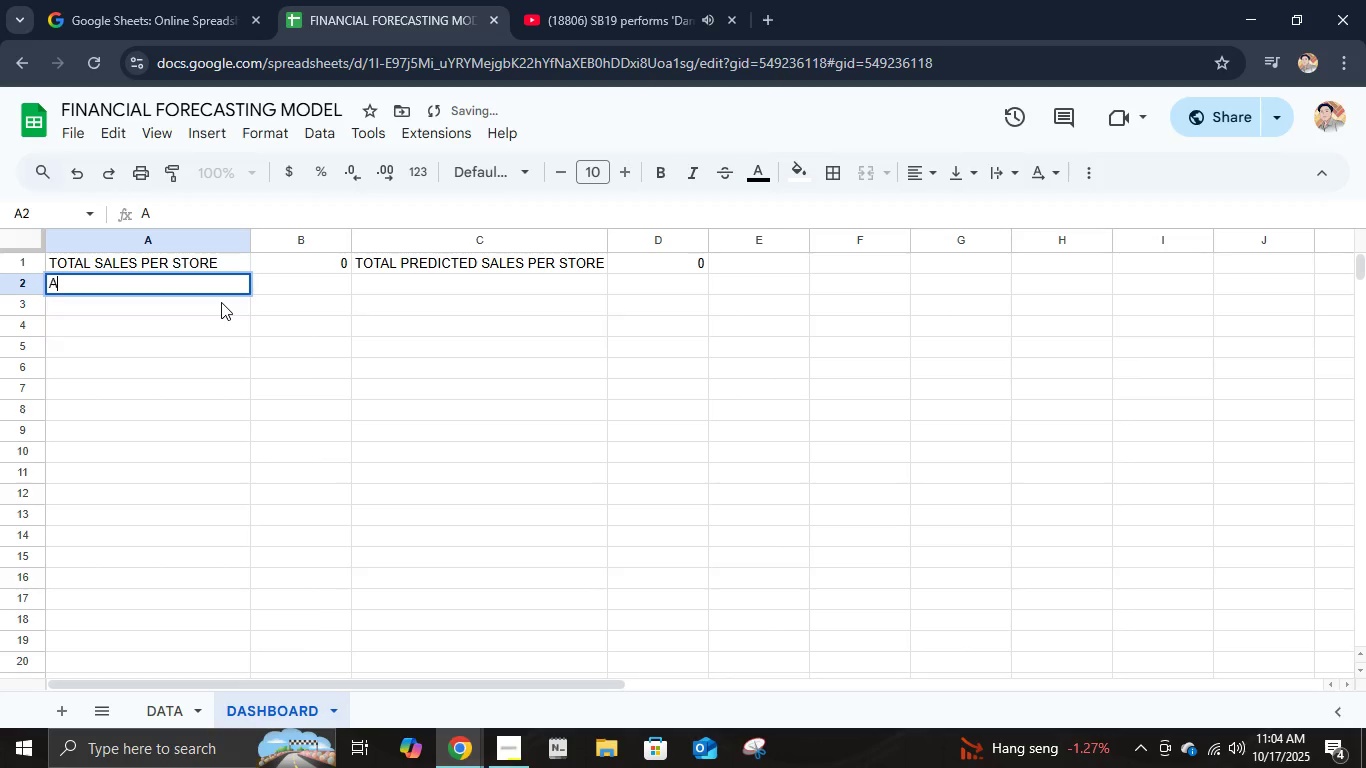 
left_click([221, 302])
 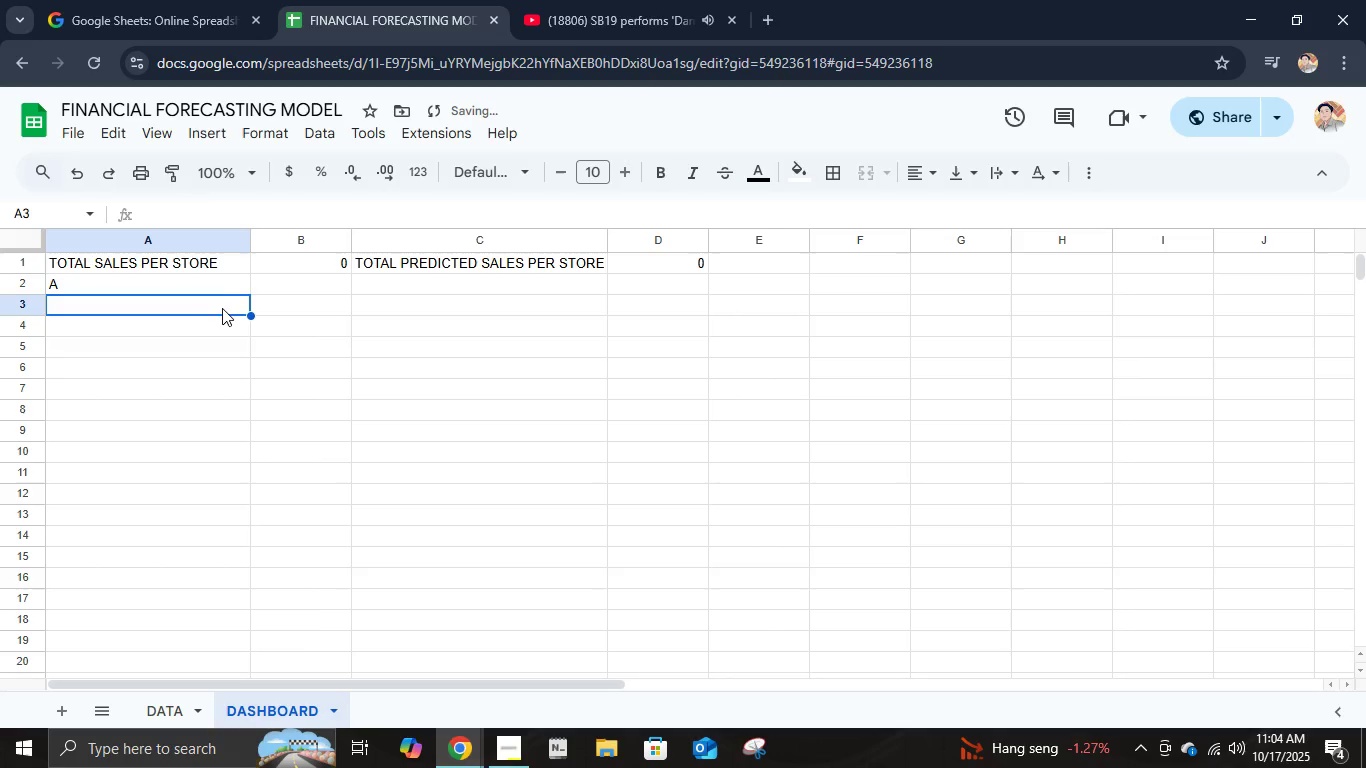 
key(B)
 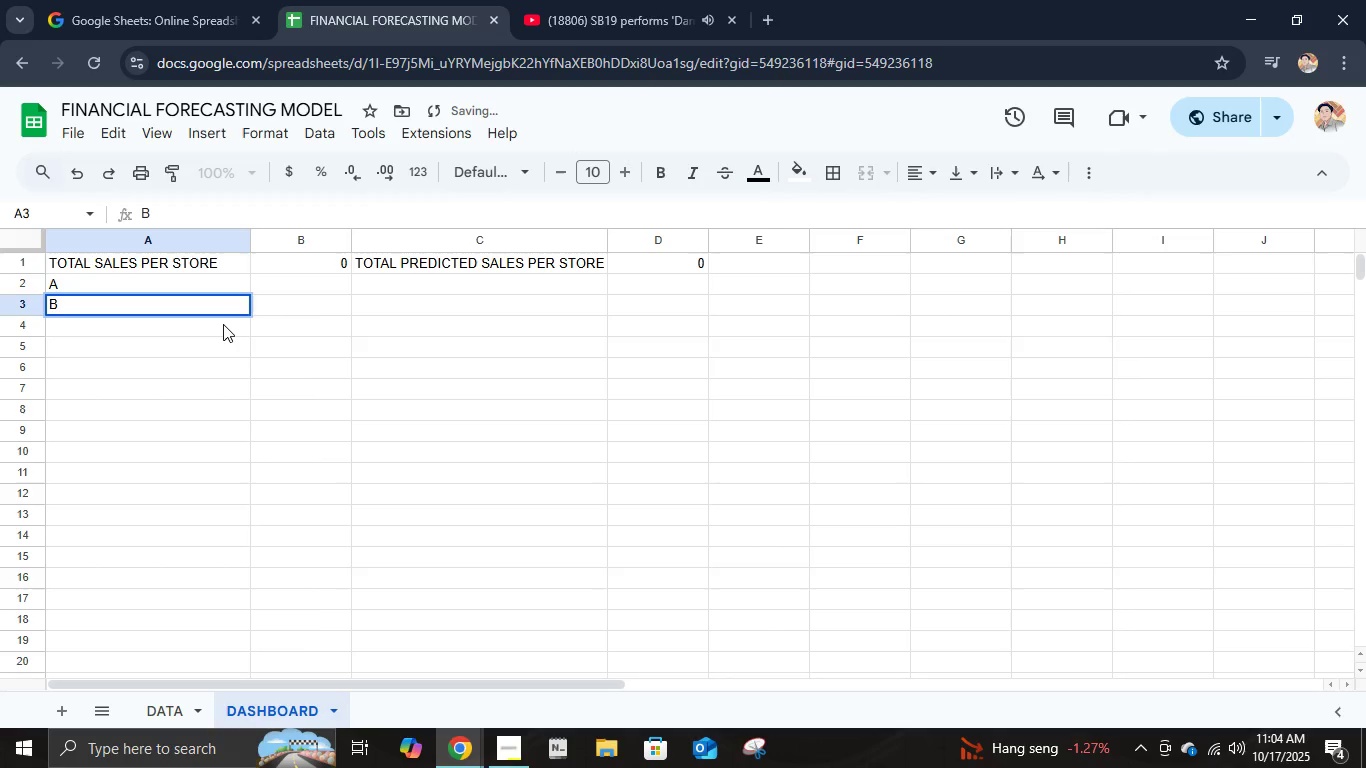 
left_click([223, 324])
 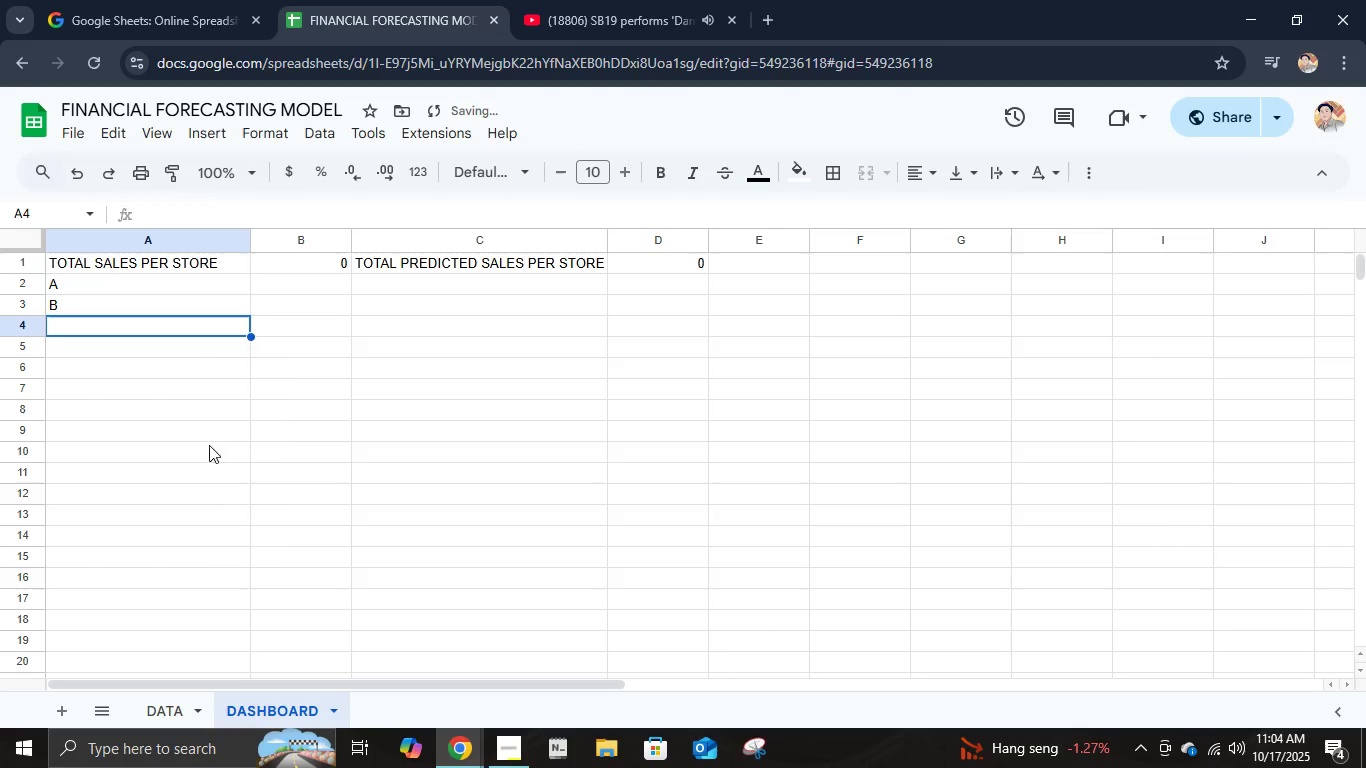 
key(C)
 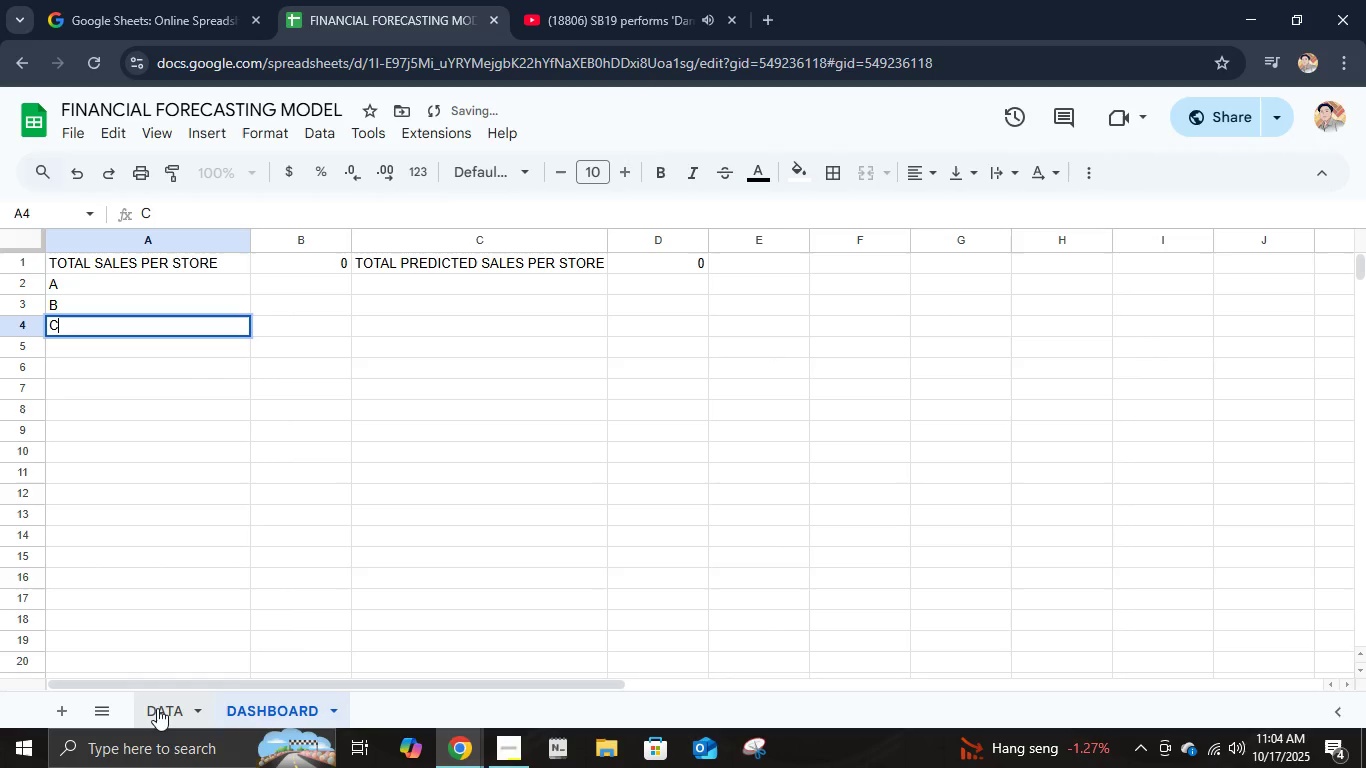 
left_click([157, 708])
 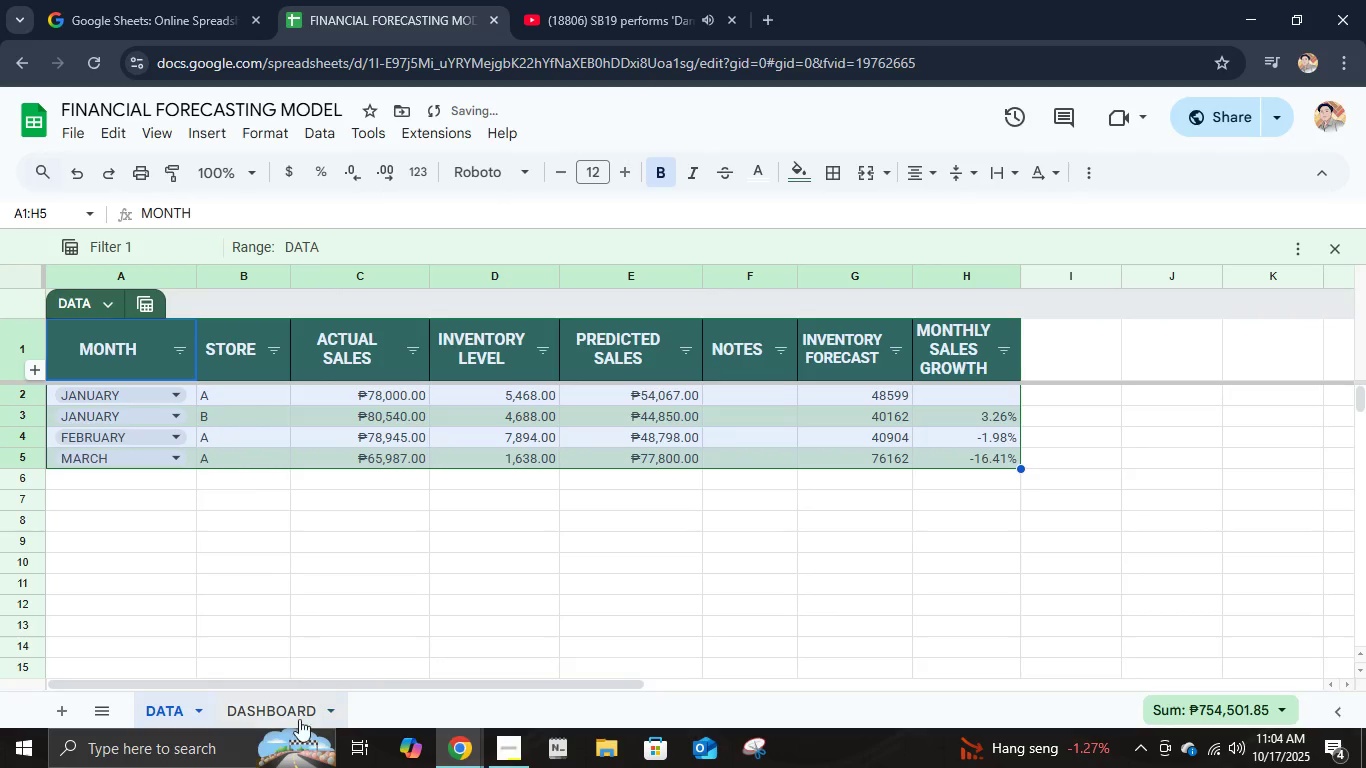 
left_click([290, 718])
 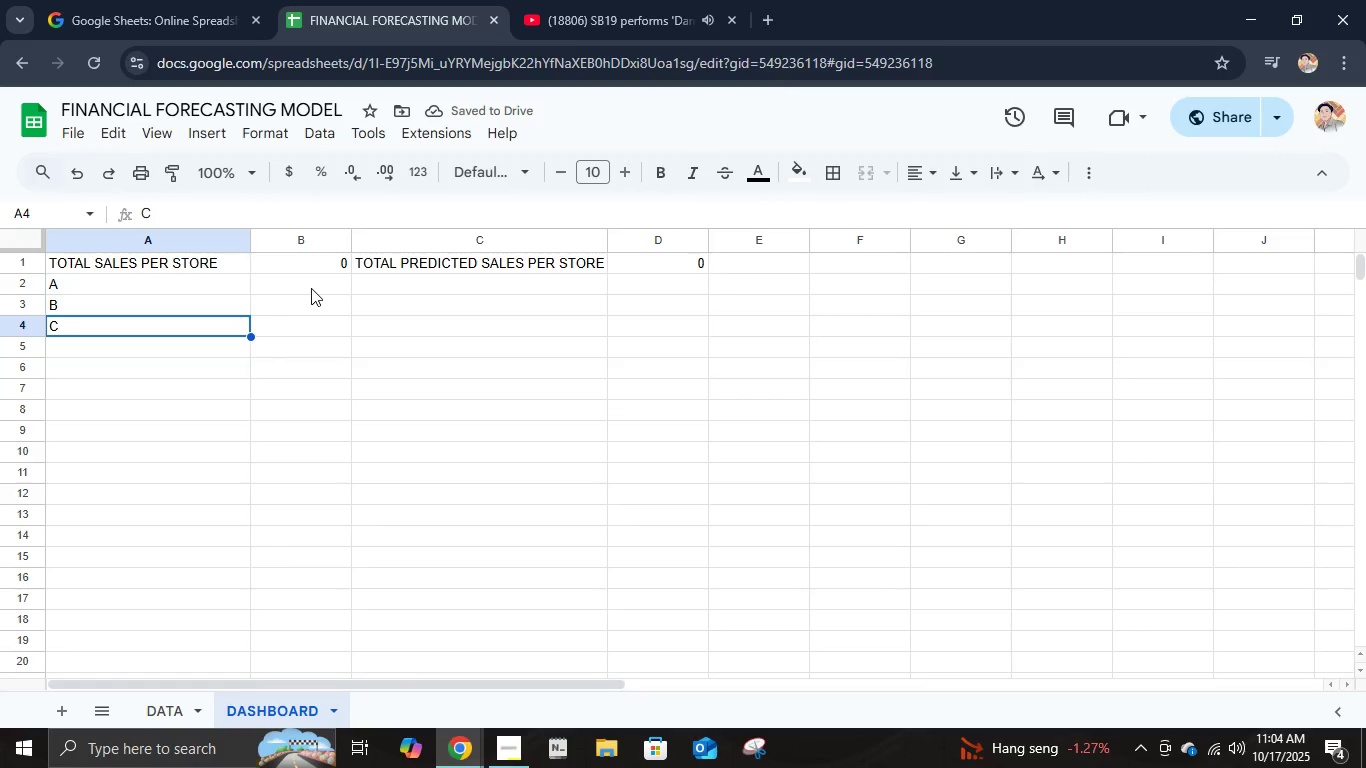 
left_click([318, 253])
 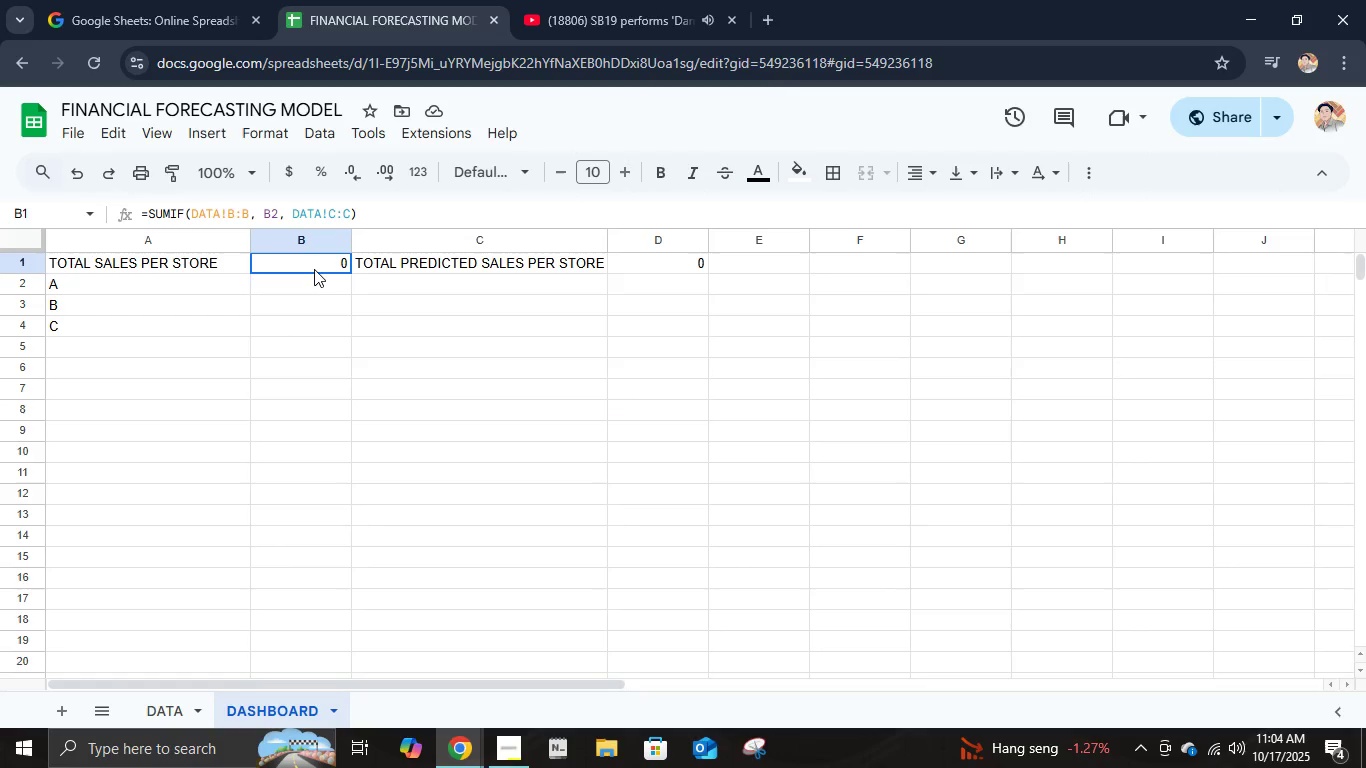 
key(Control+X)
 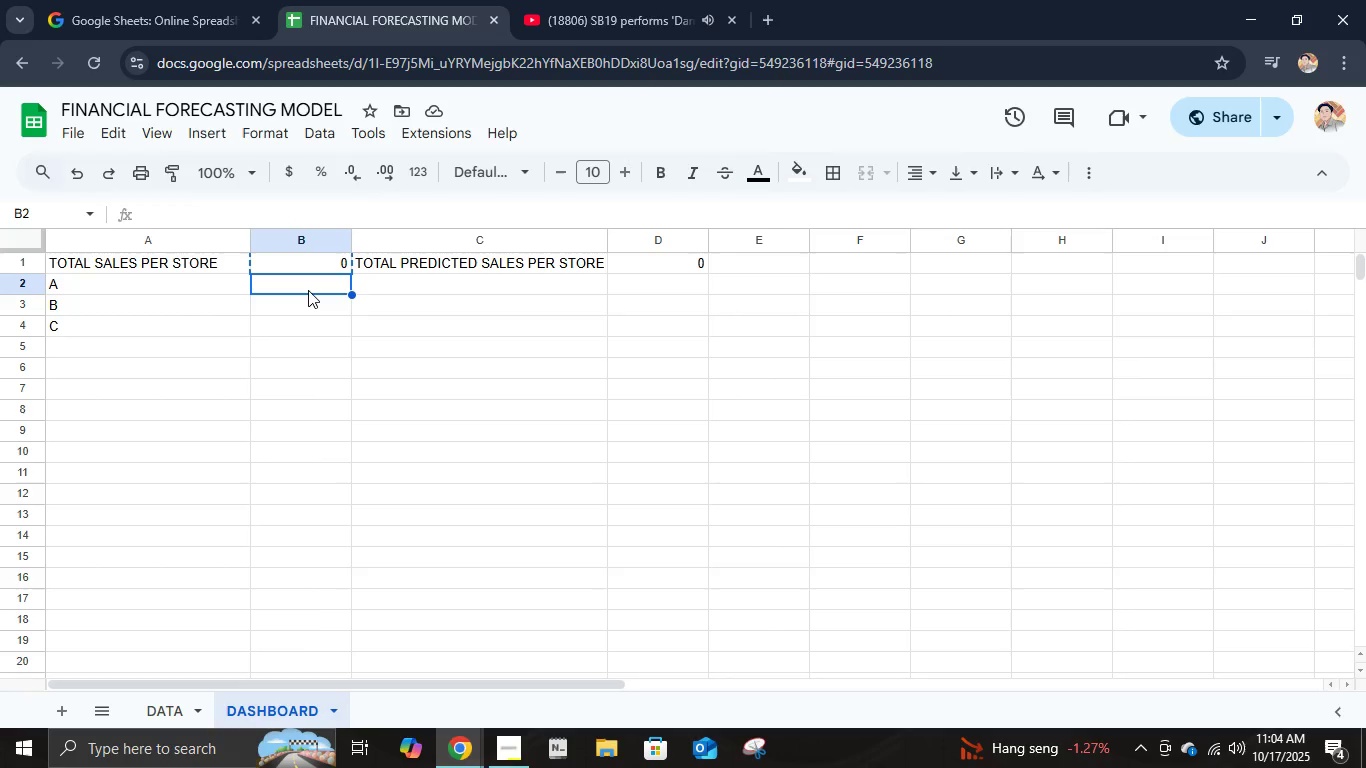 
left_click([308, 290])
 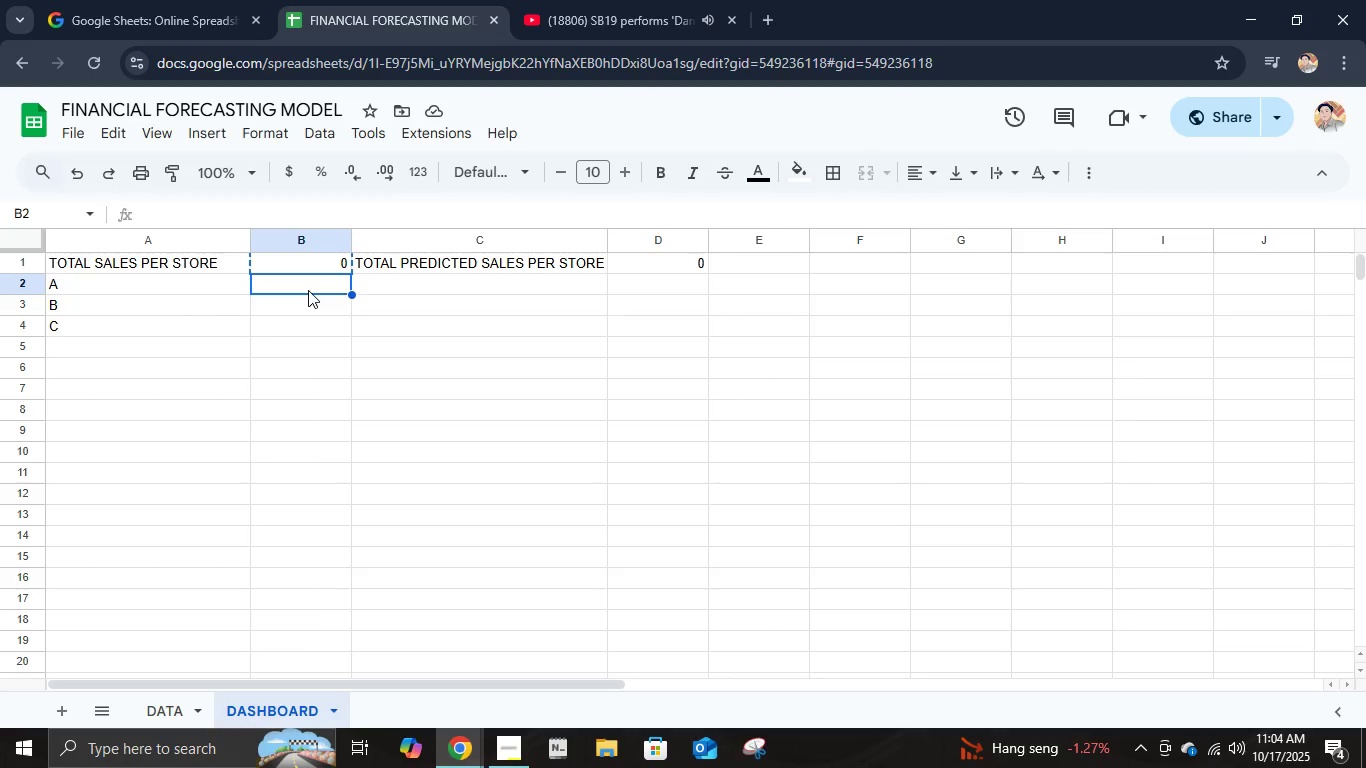 
key(Control+V)
 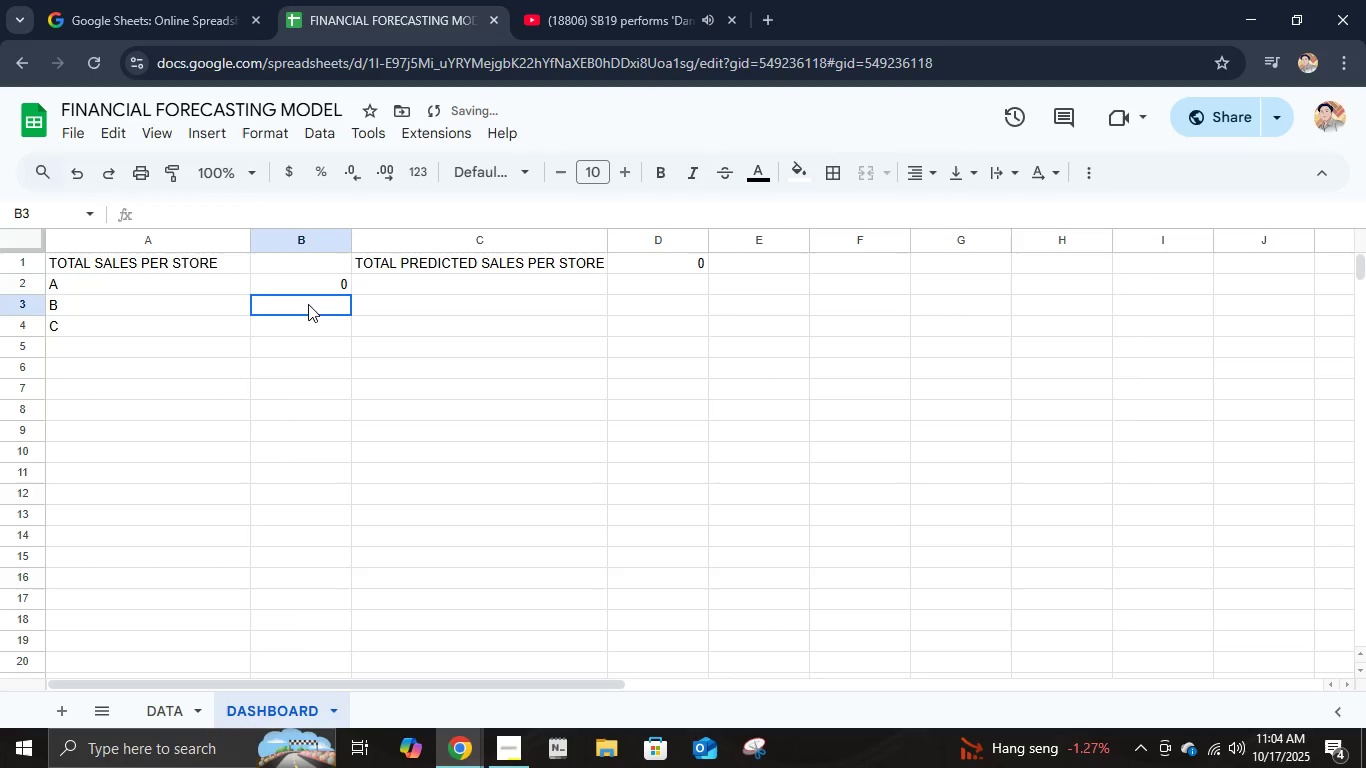 
left_click([308, 304])
 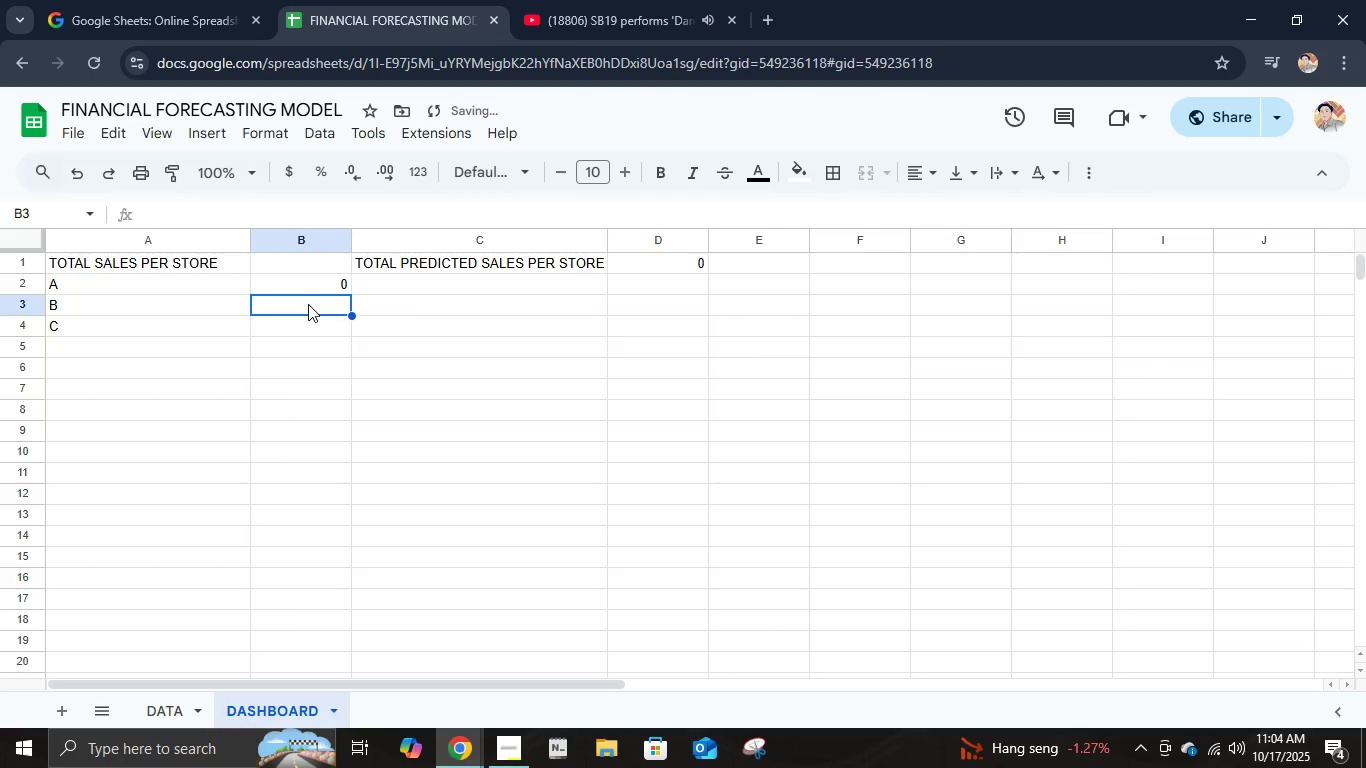 
key(Control+ControlLeft)
 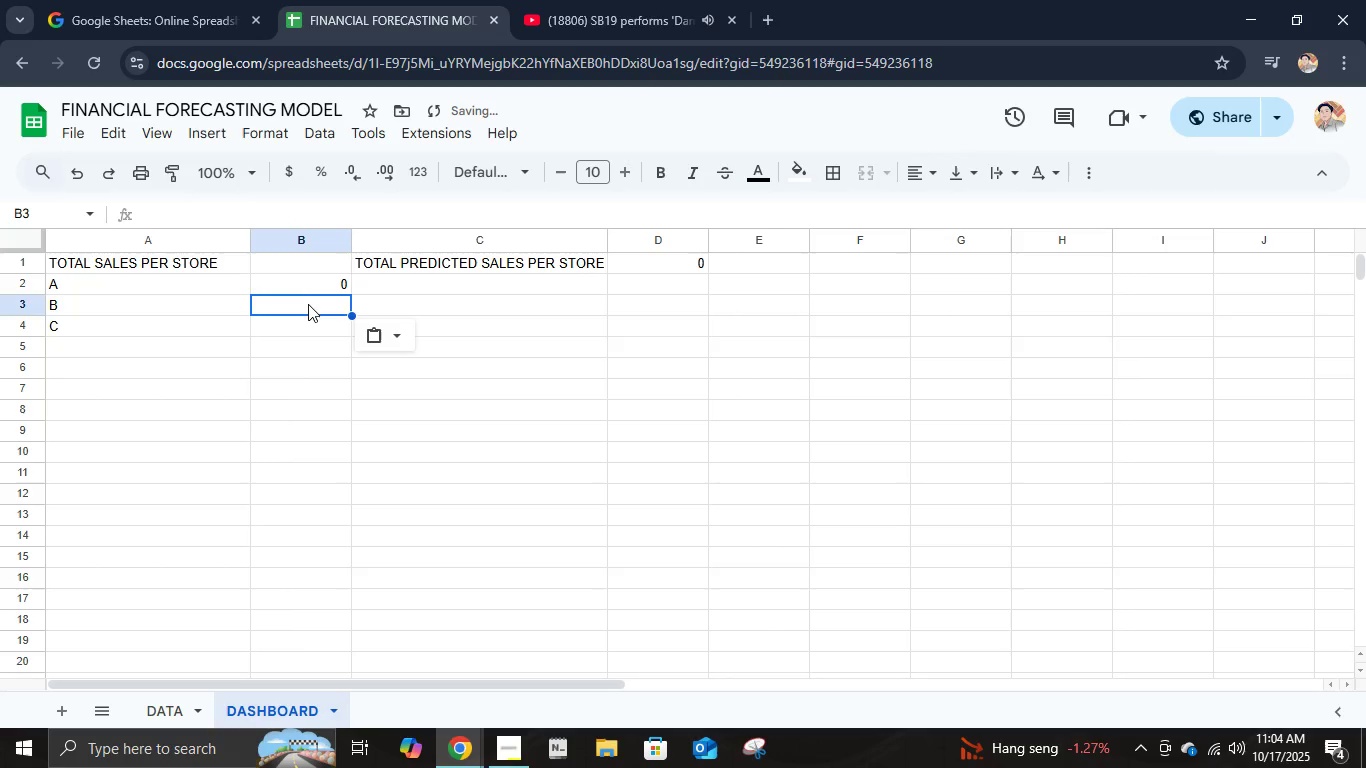 
key(Control+V)
 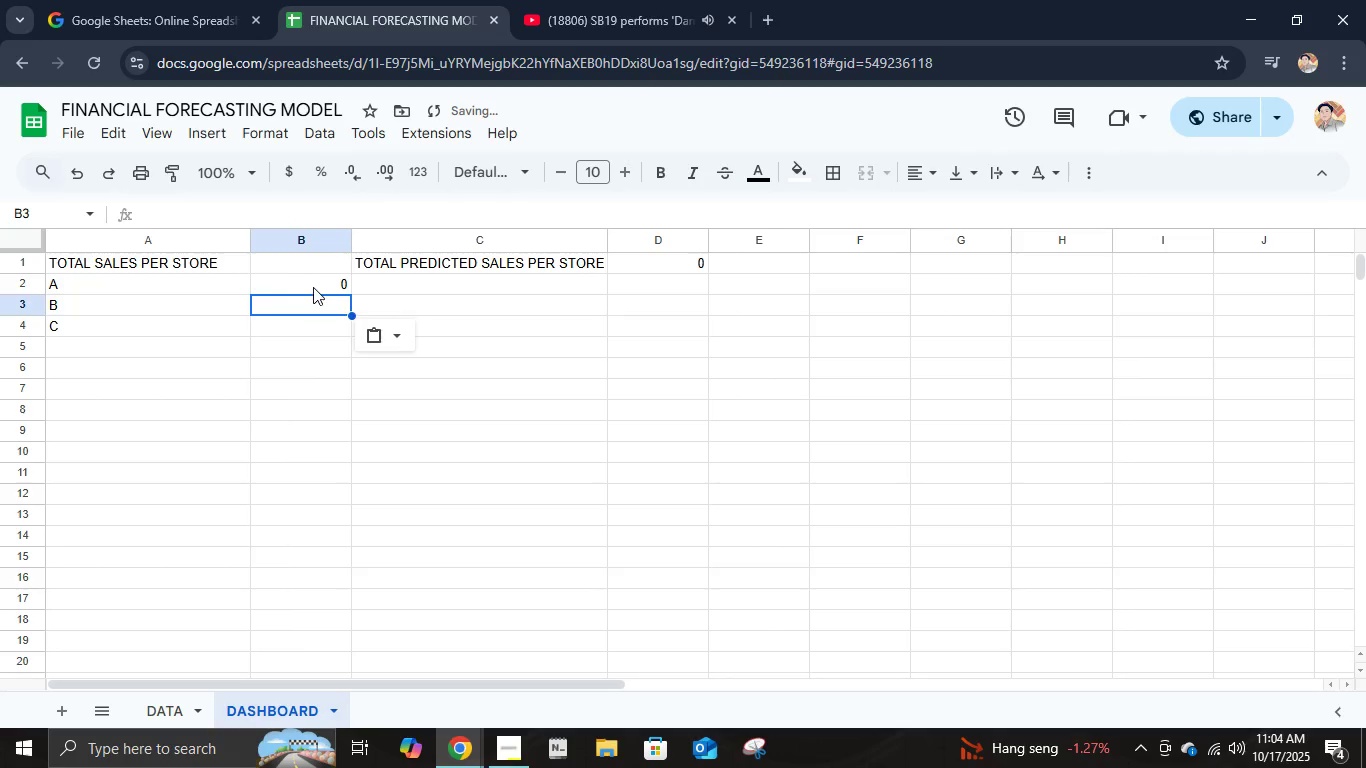 
left_click([314, 286])
 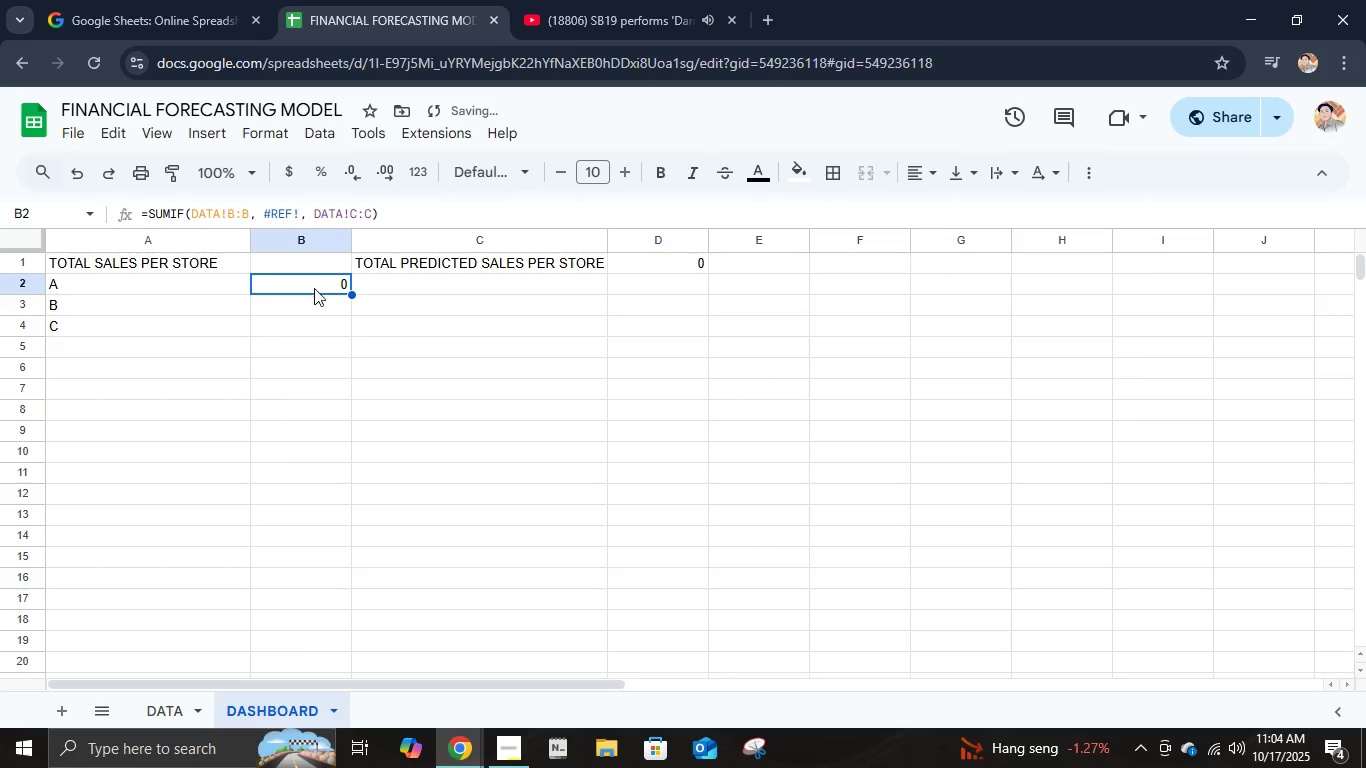 
key(Control+C)
 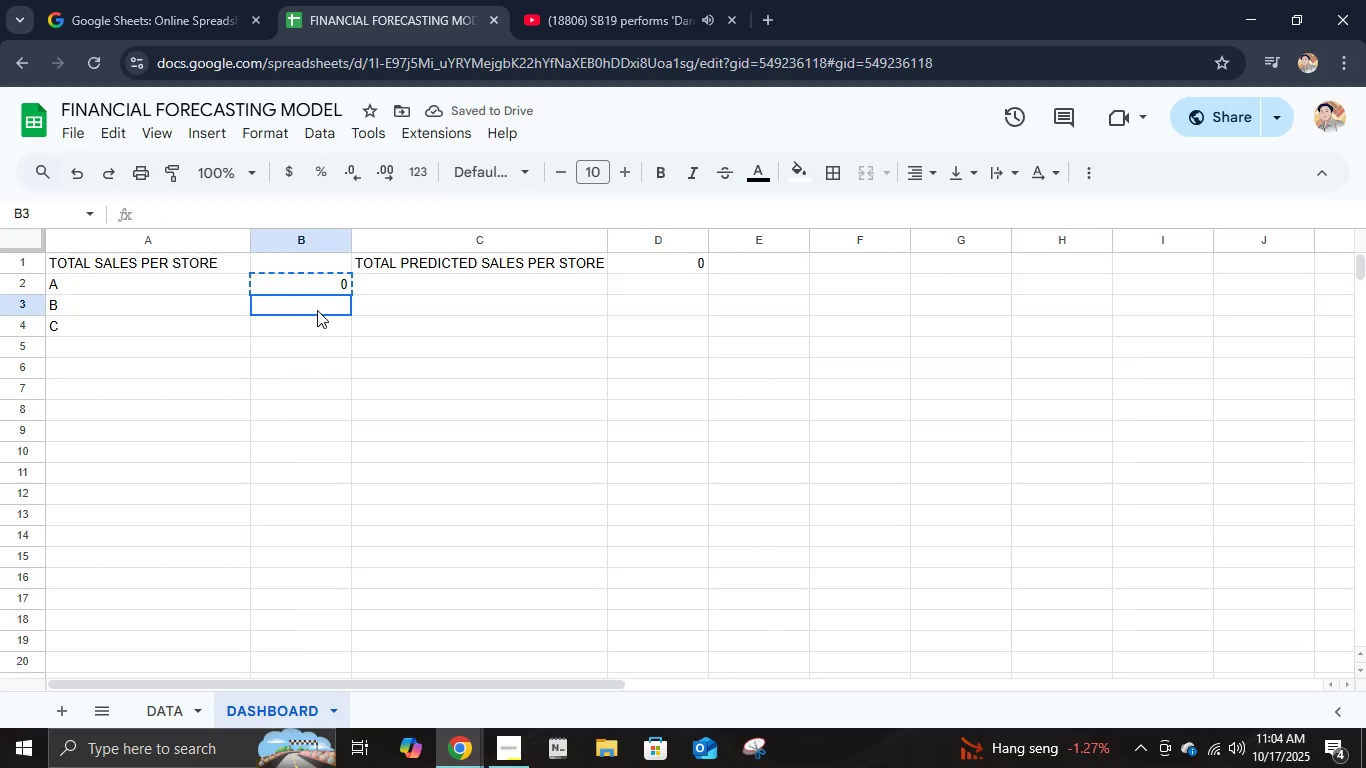 
left_click([317, 310])
 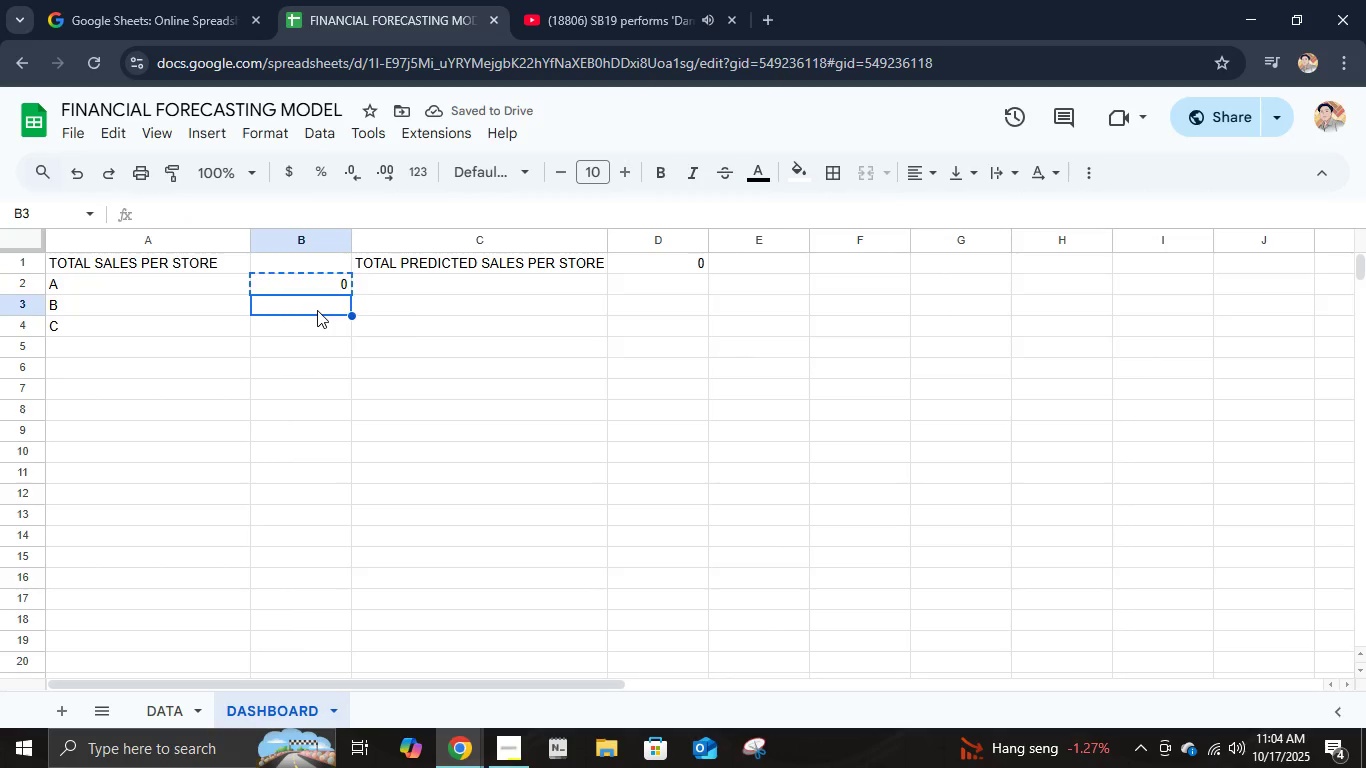 
key(Control+ControlLeft)
 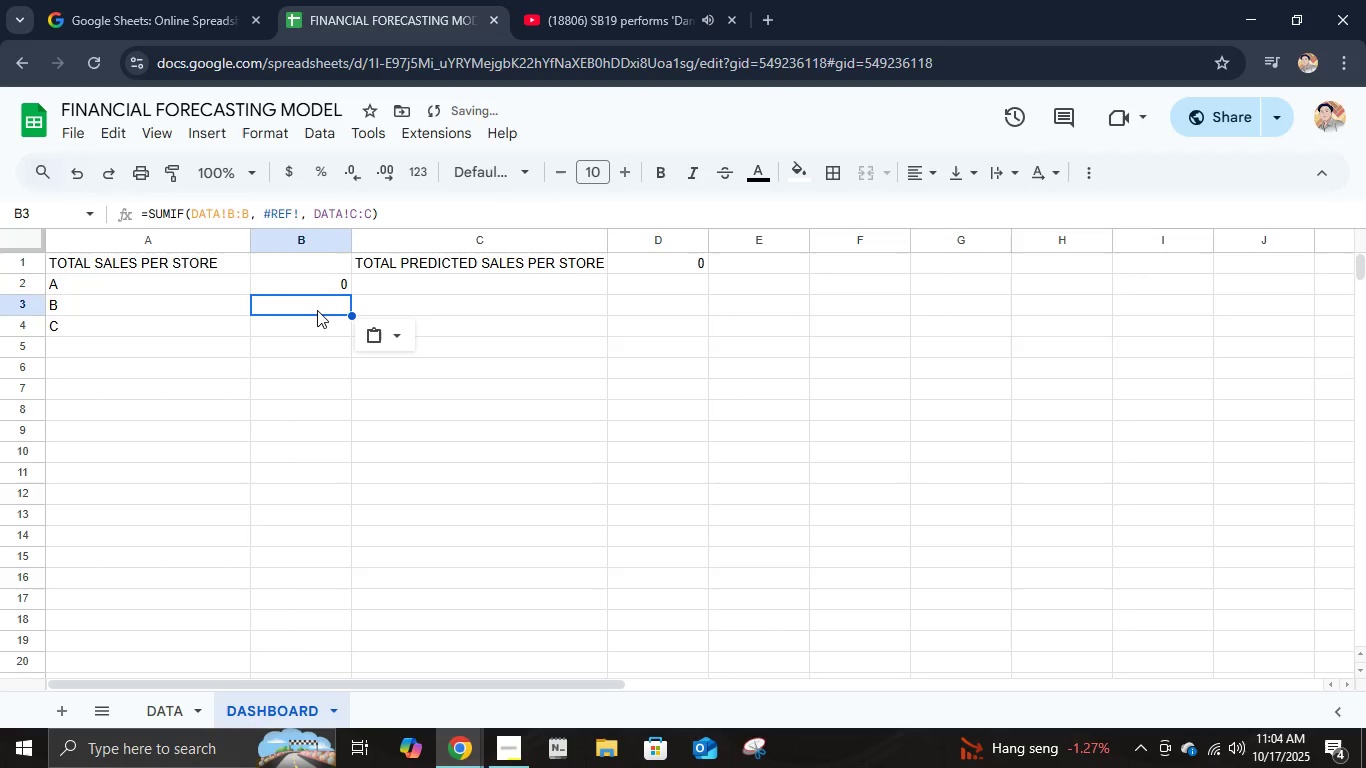 
key(Control+V)
 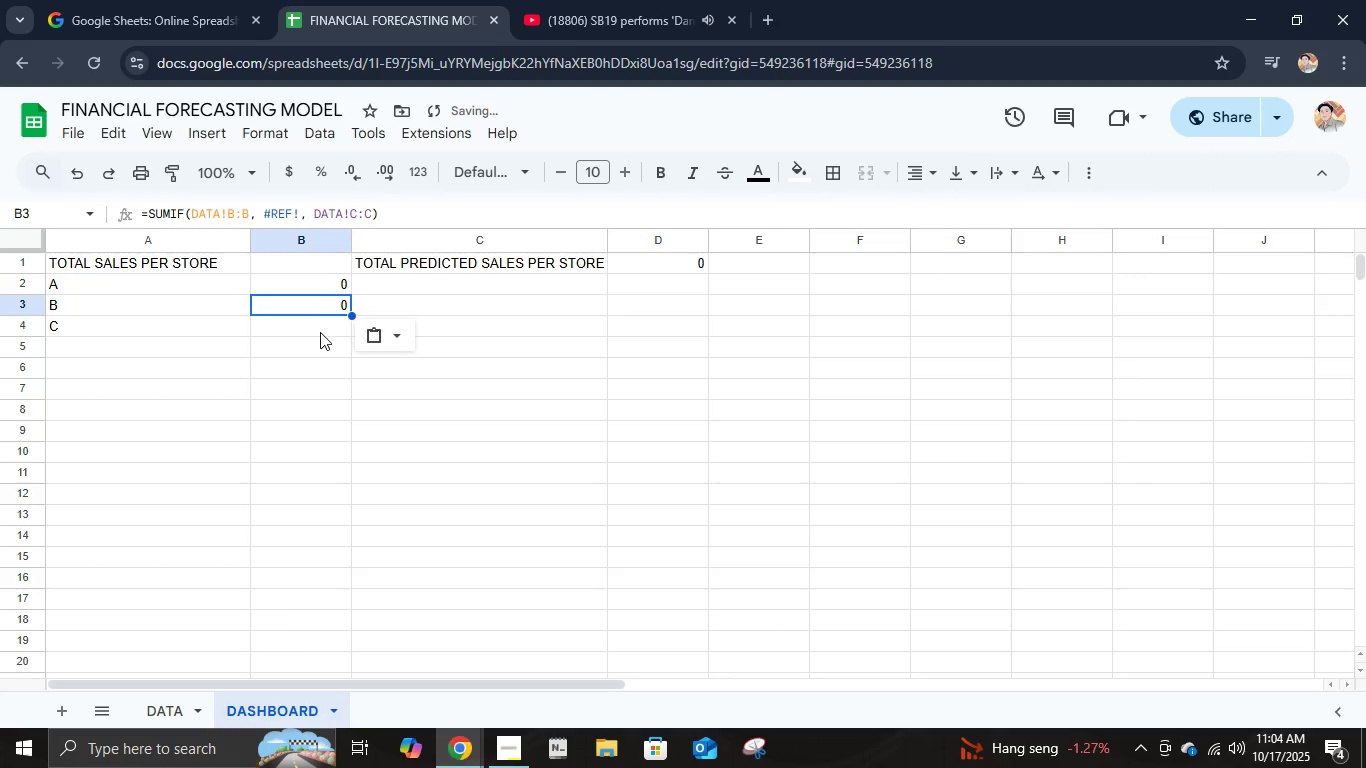 
left_click([320, 332])
 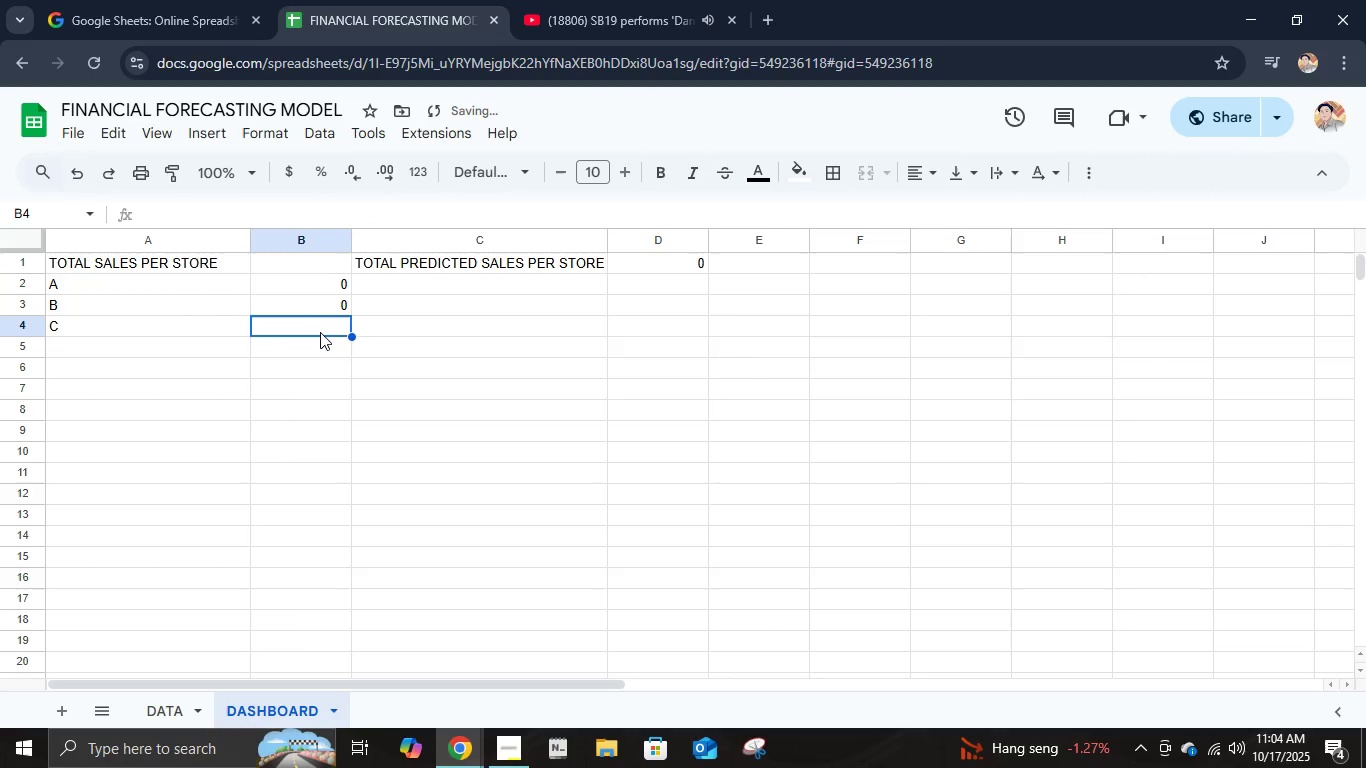 
key(Control+V)
 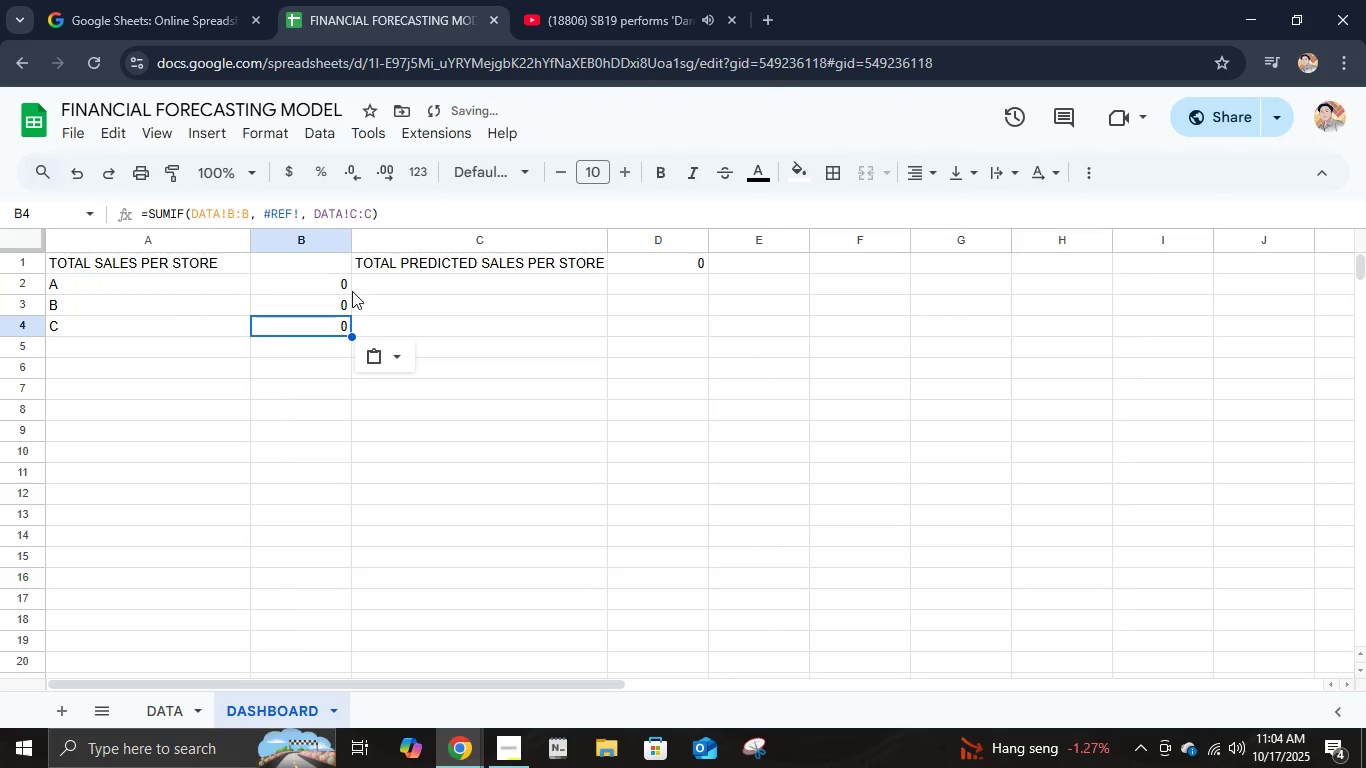 
left_click([346, 288])
 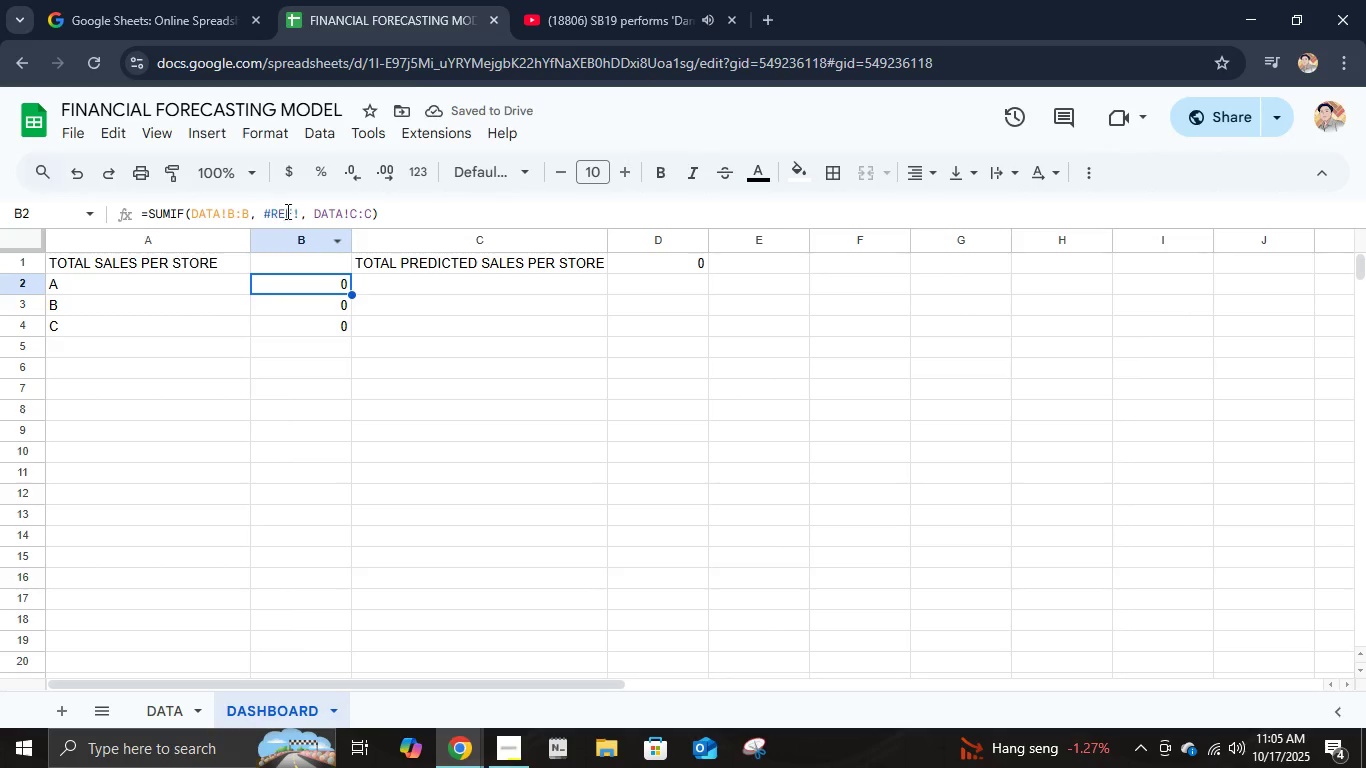 
left_click([289, 211])
 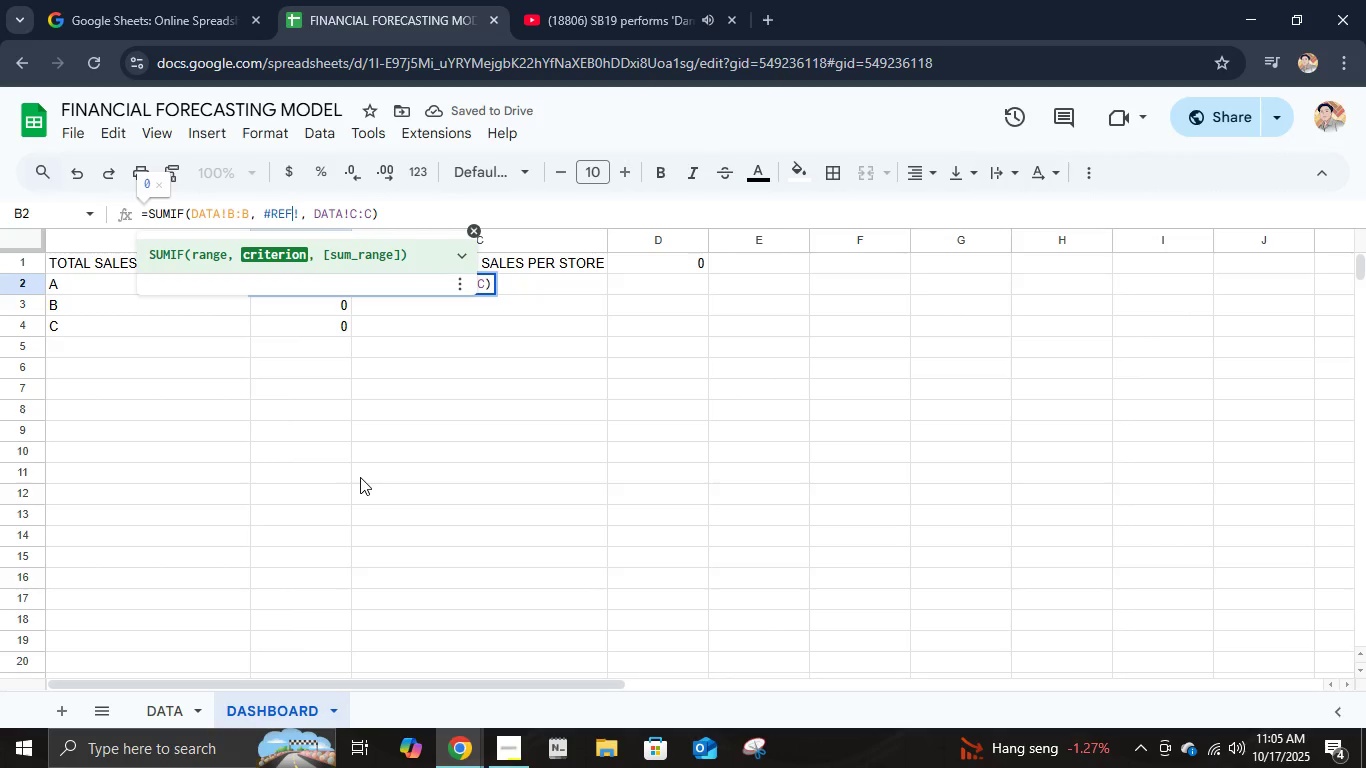 
key(Backspace)
 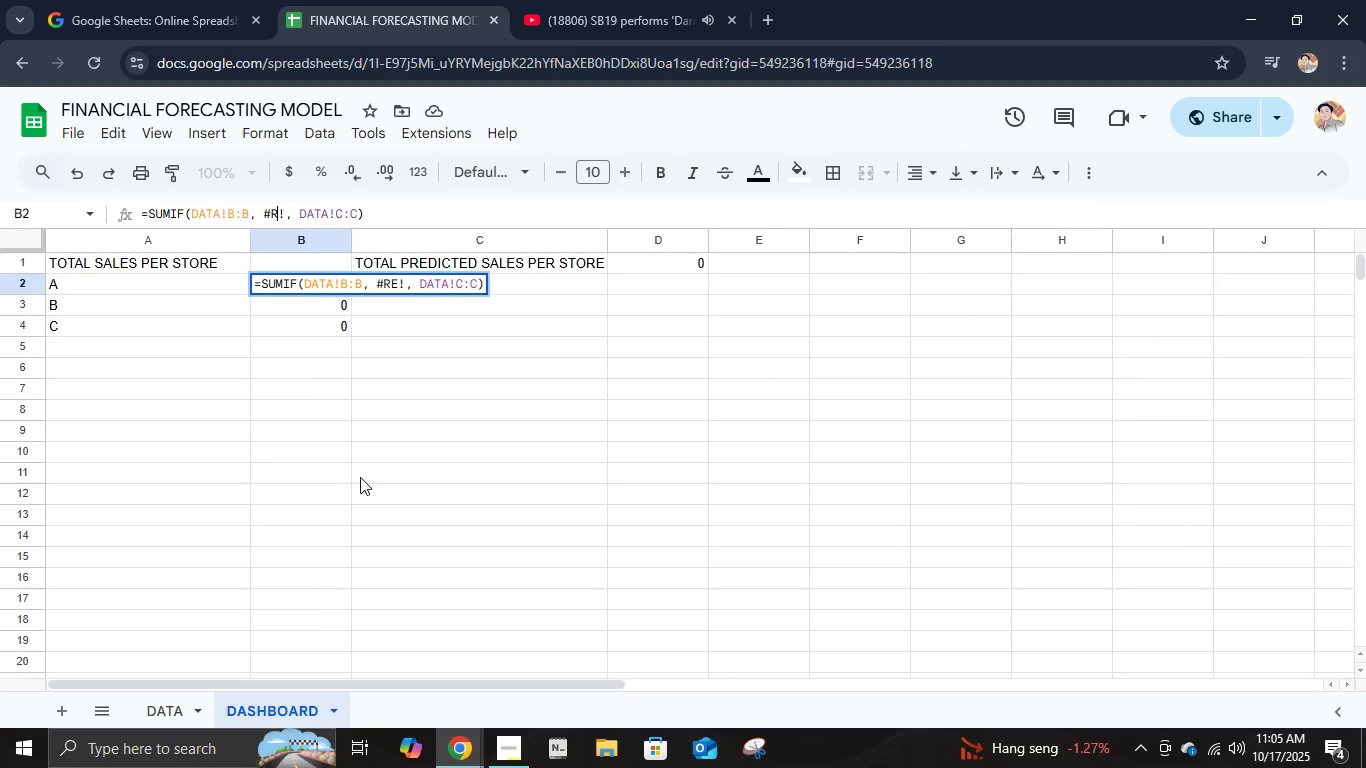 
key(Backspace)
 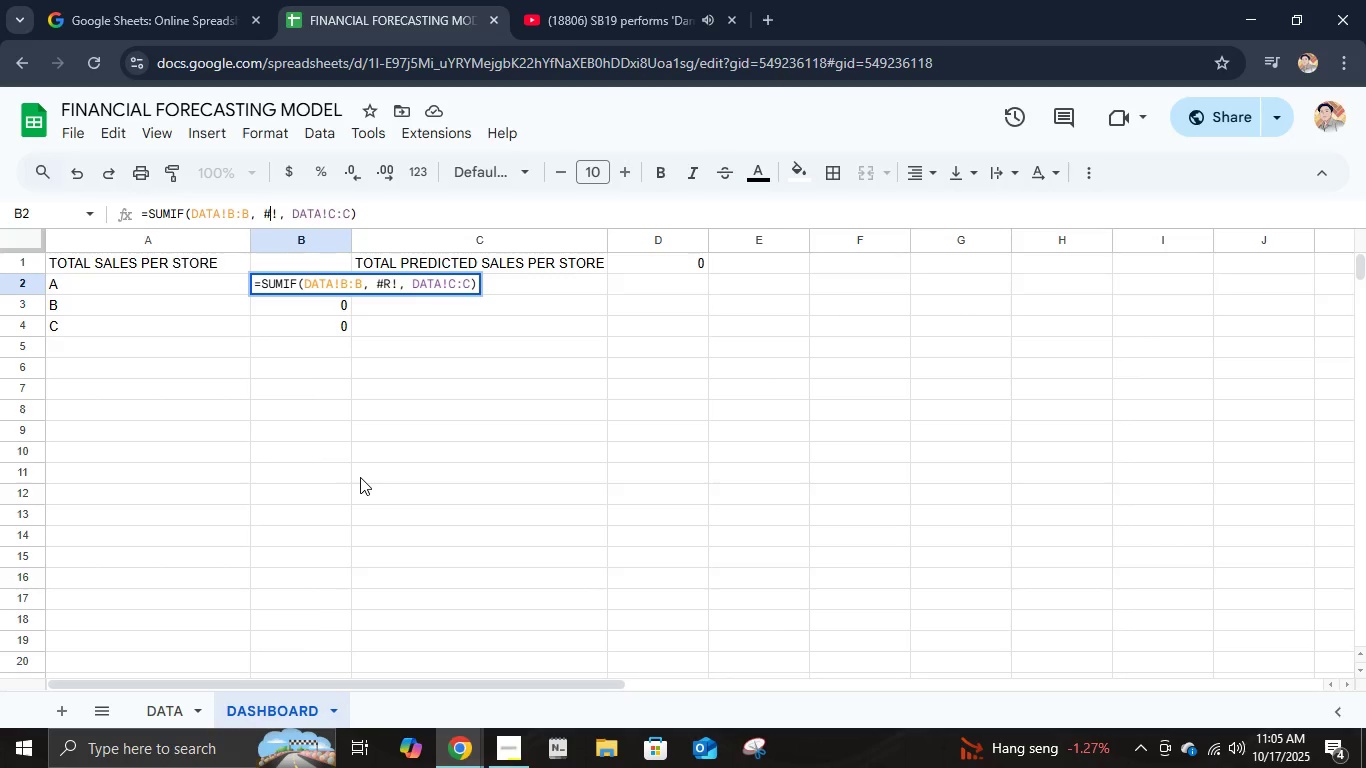 
key(Backspace)
 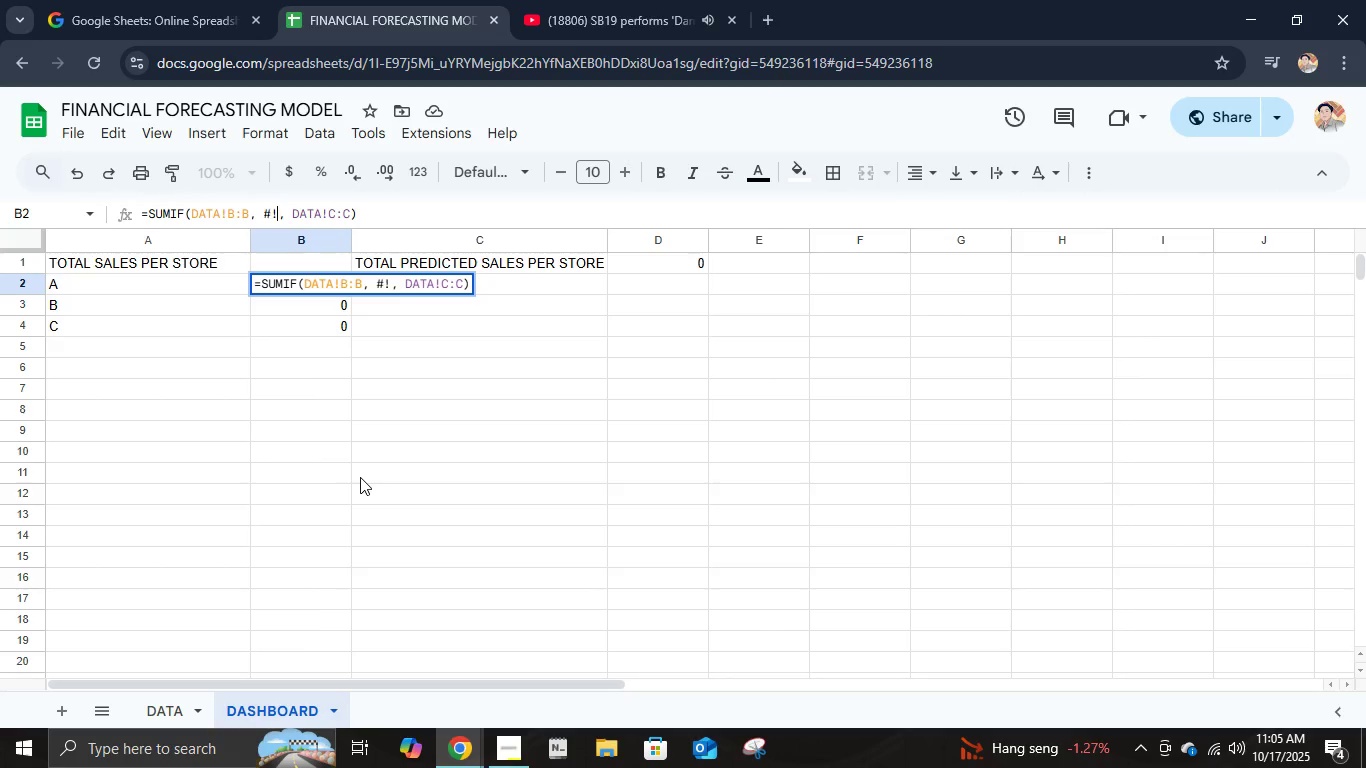 
key(ArrowRight)
 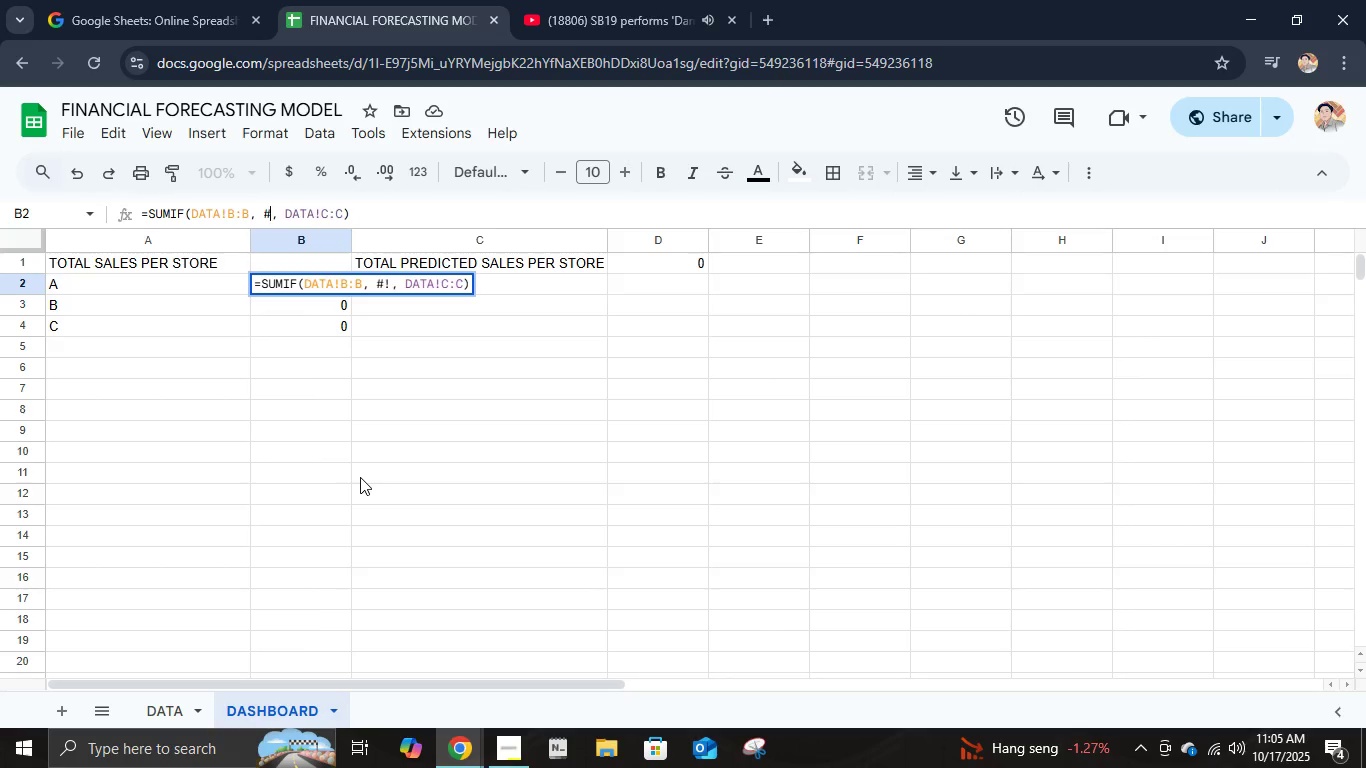 
key(Backspace)
 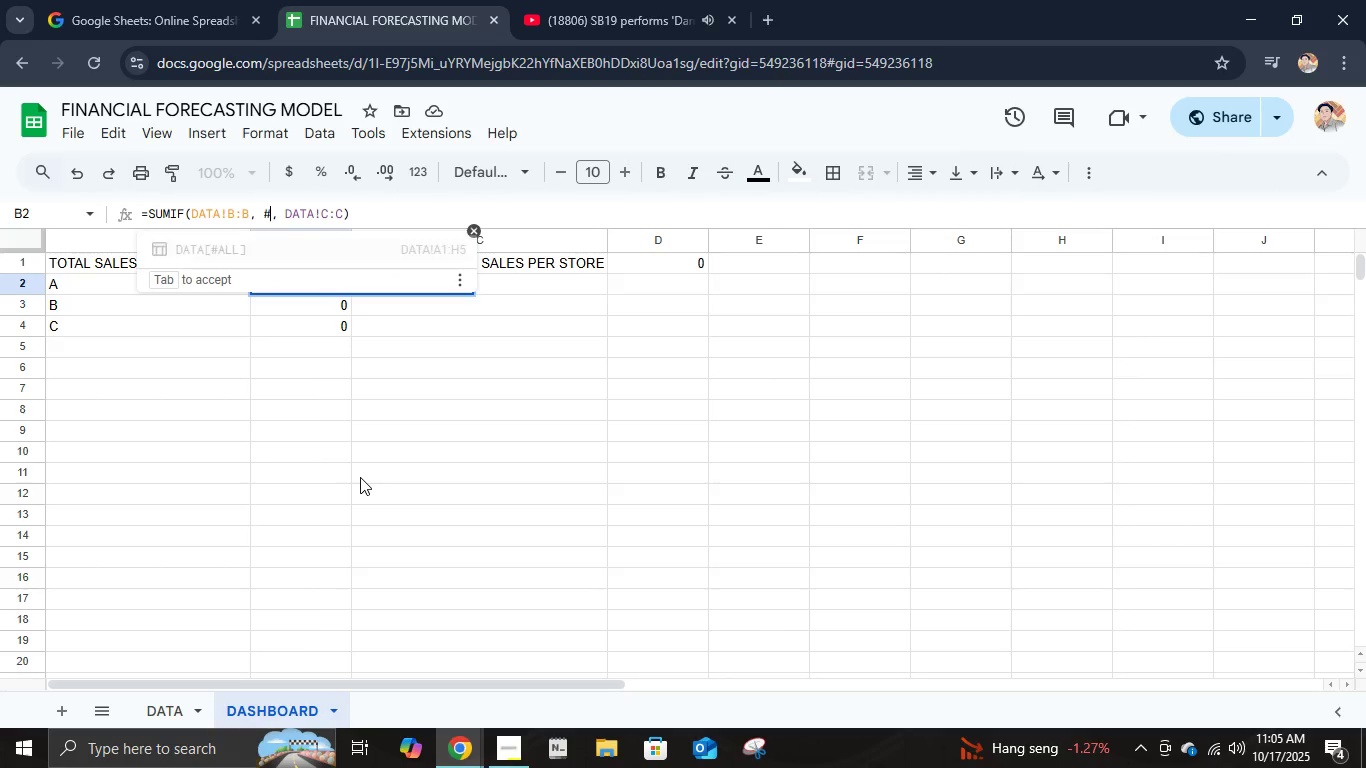 
key(Backspace)
 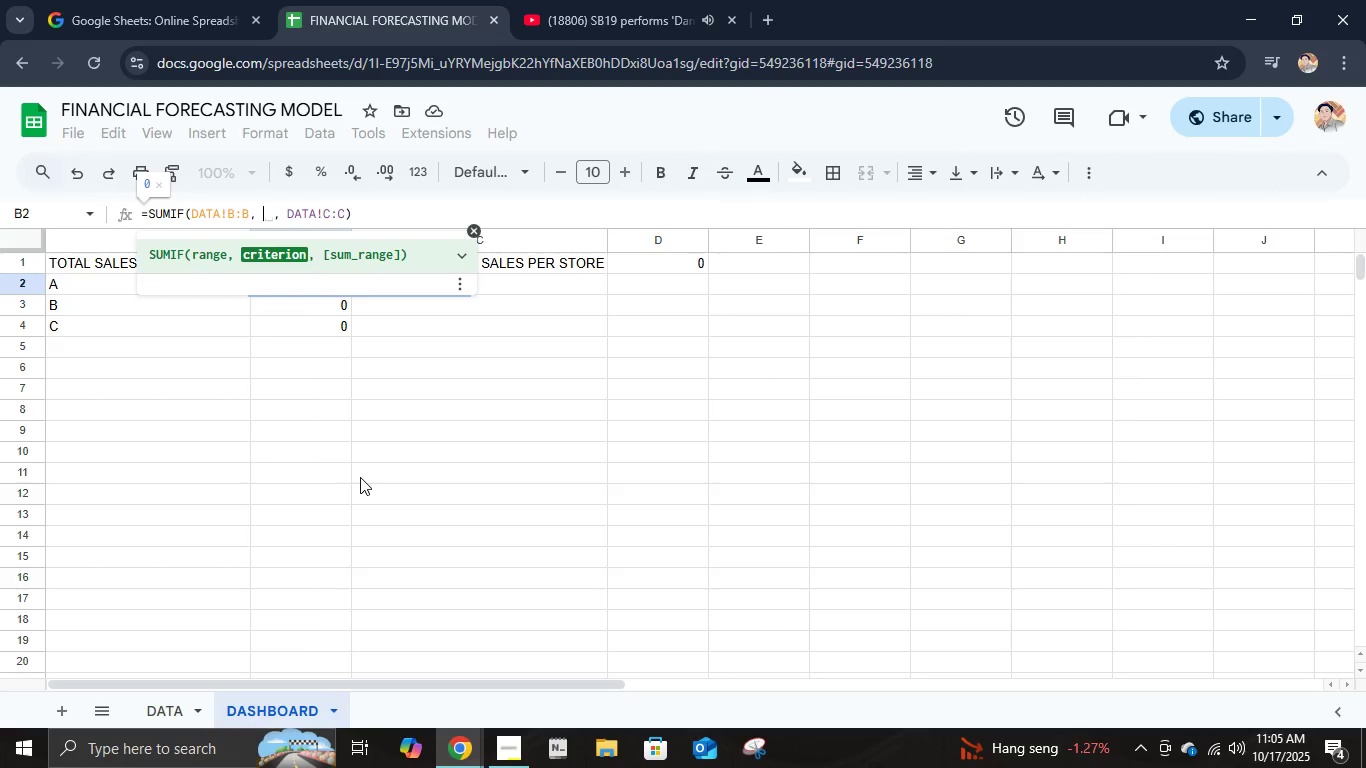 
type(aw)
key(Backspace)
type(2)
 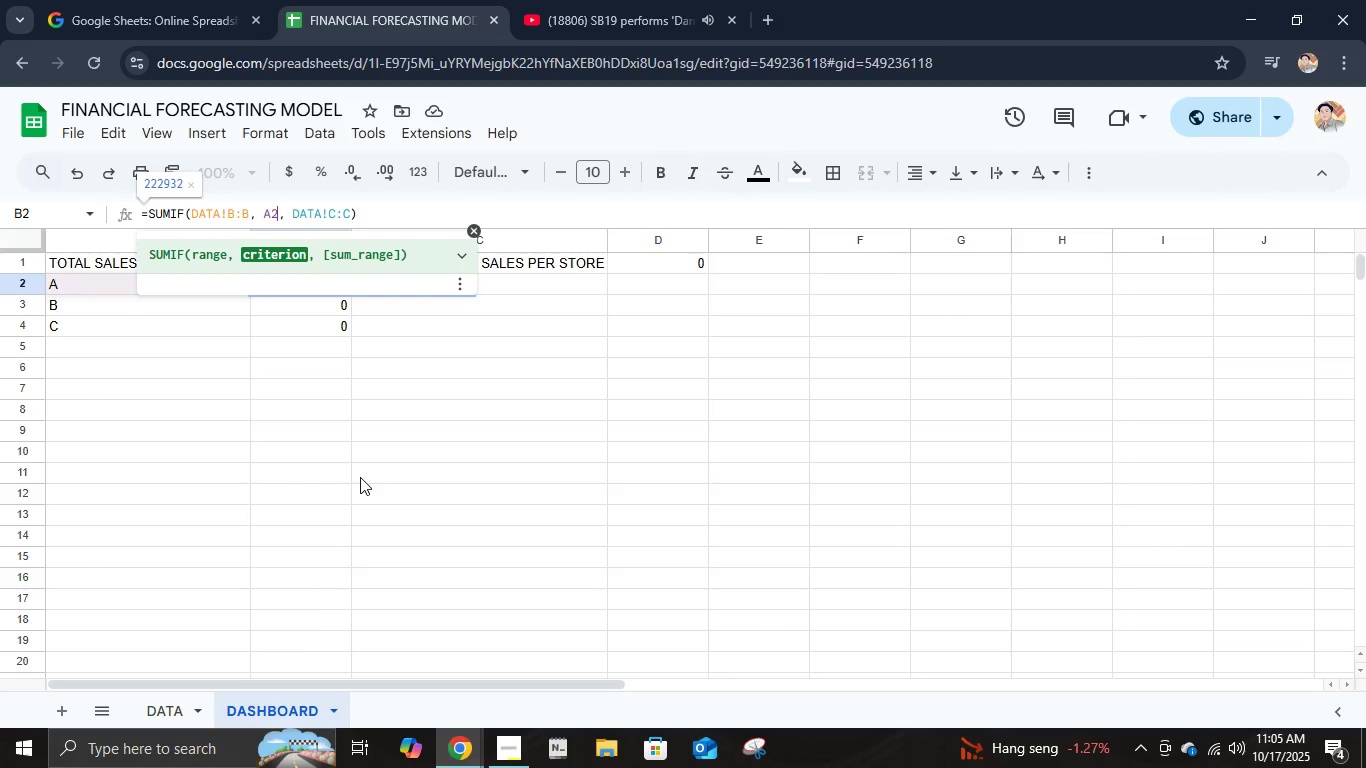 
key(Enter)
 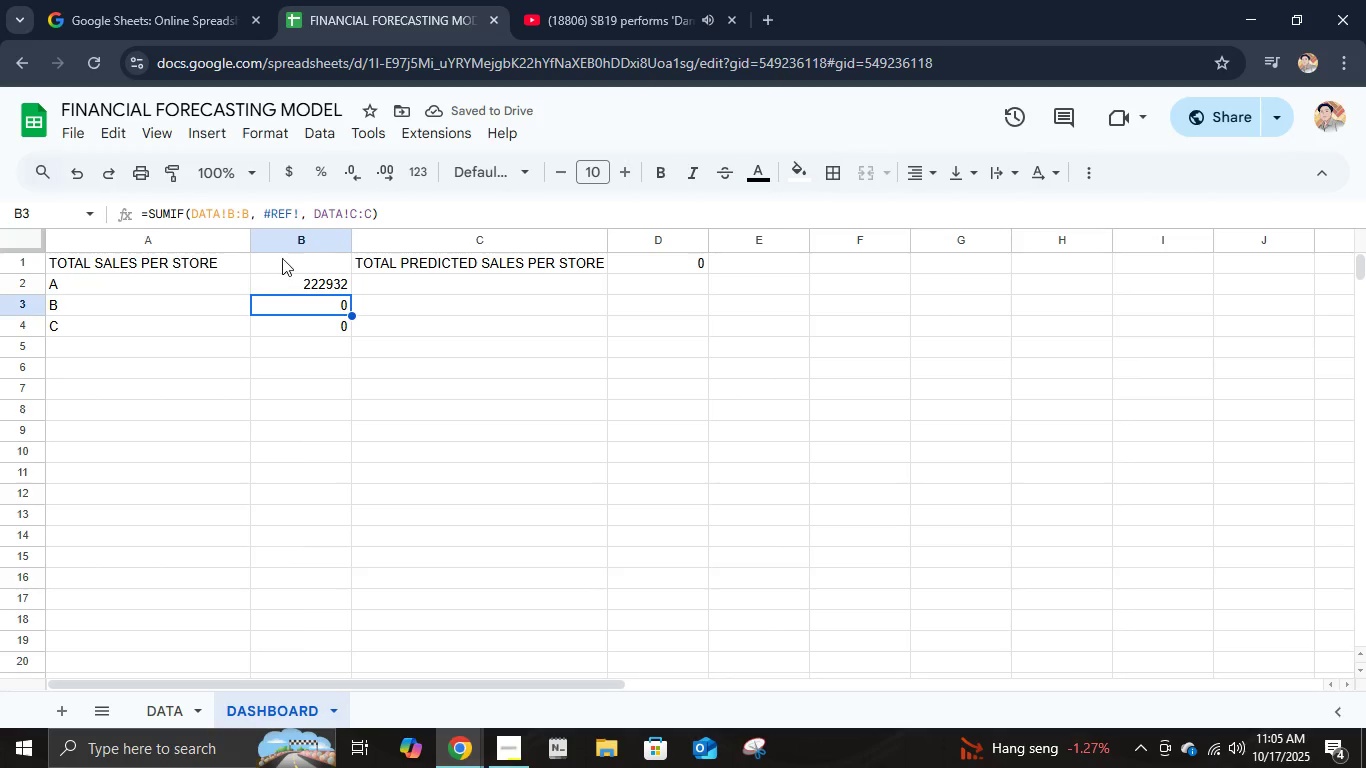 
left_click([301, 211])
 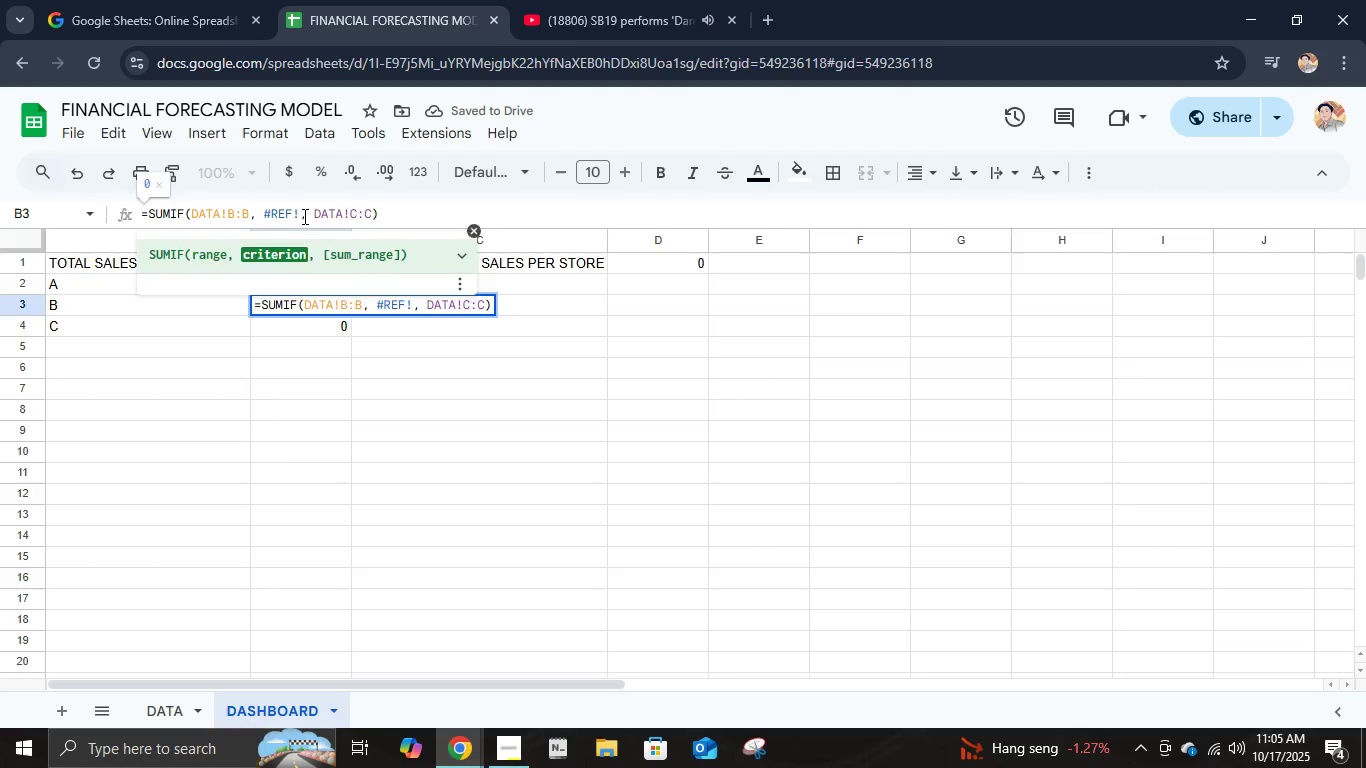 
key(Backspace)
 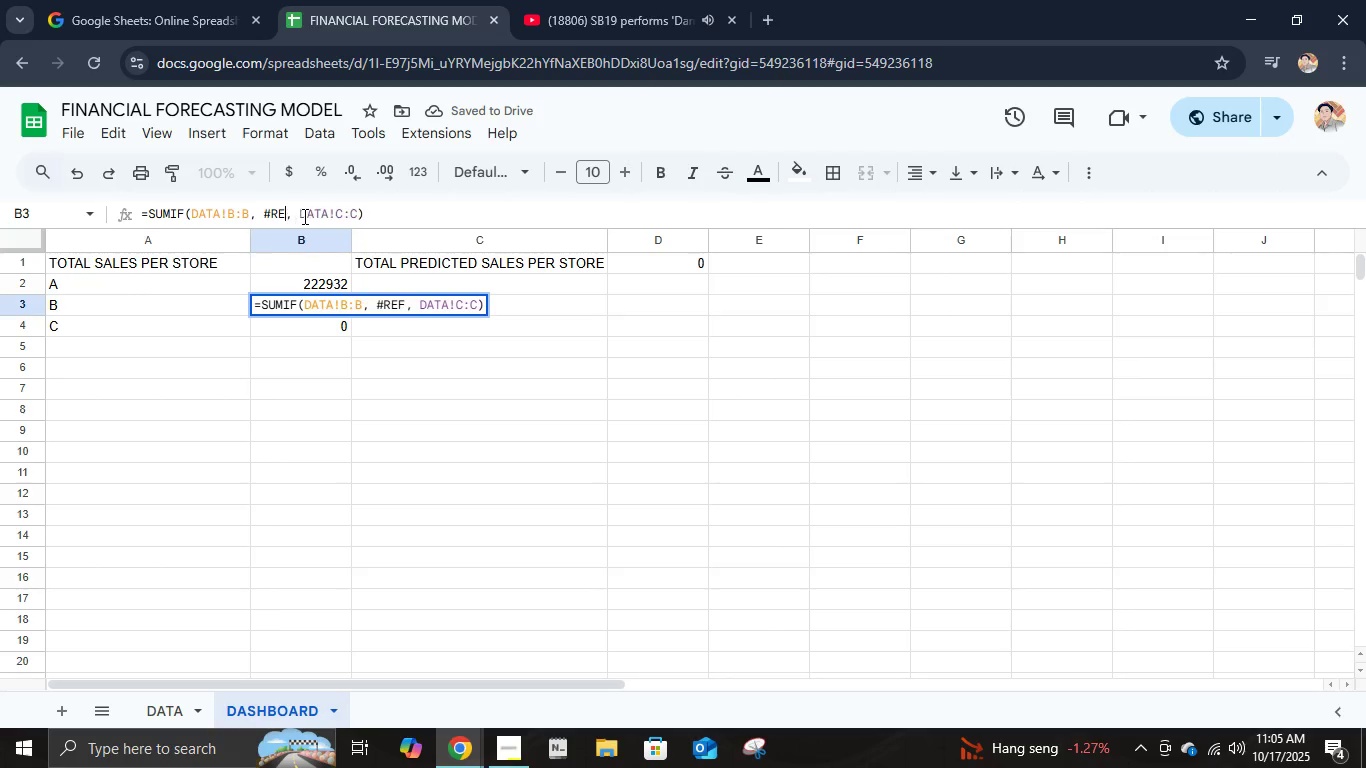 
key(Backspace)
 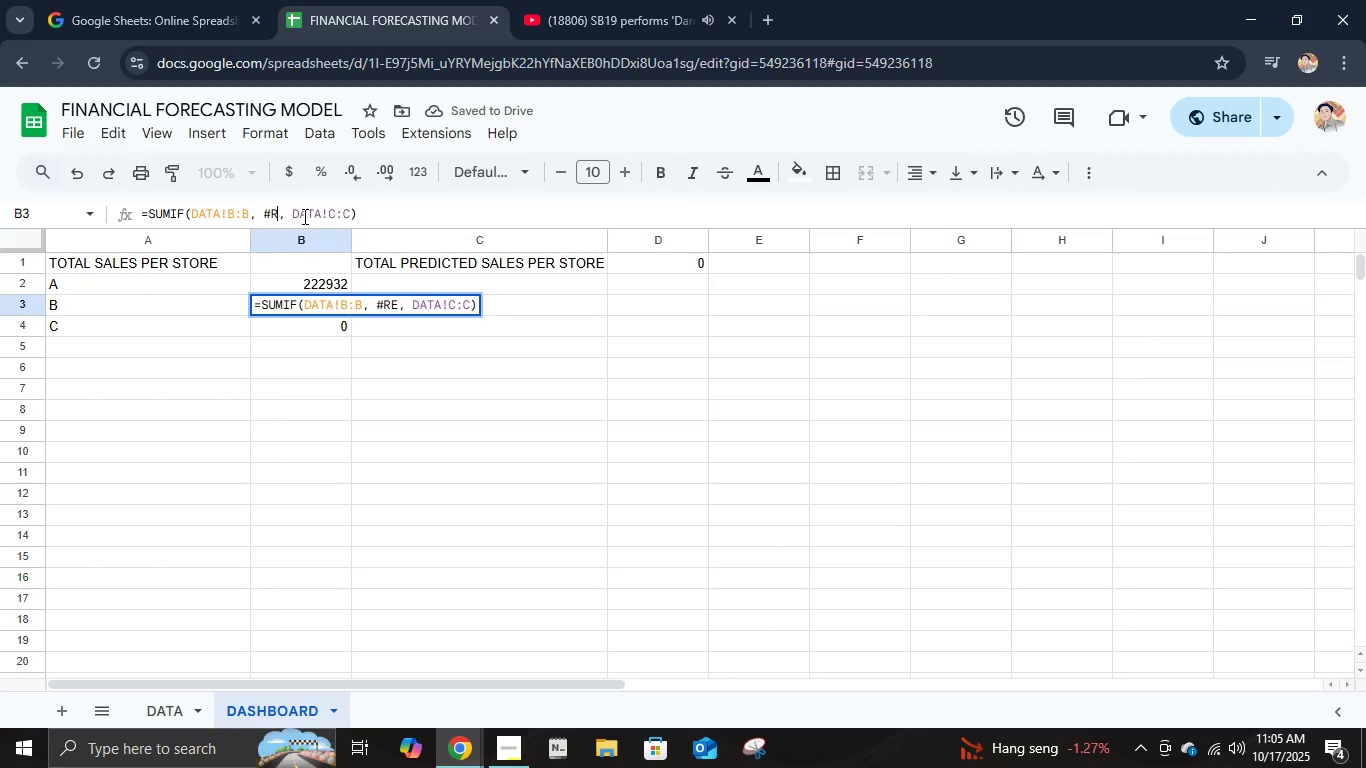 
key(Backspace)
 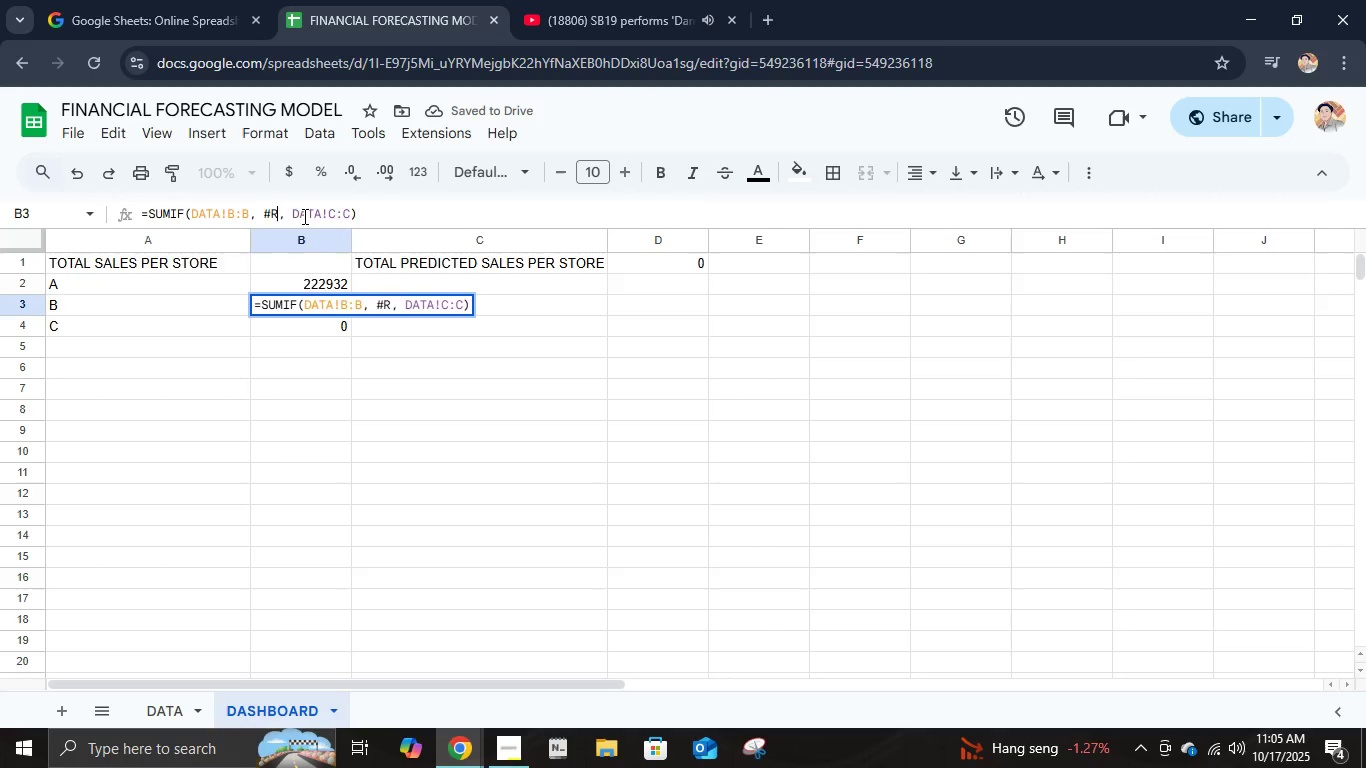 
key(Backspace)
 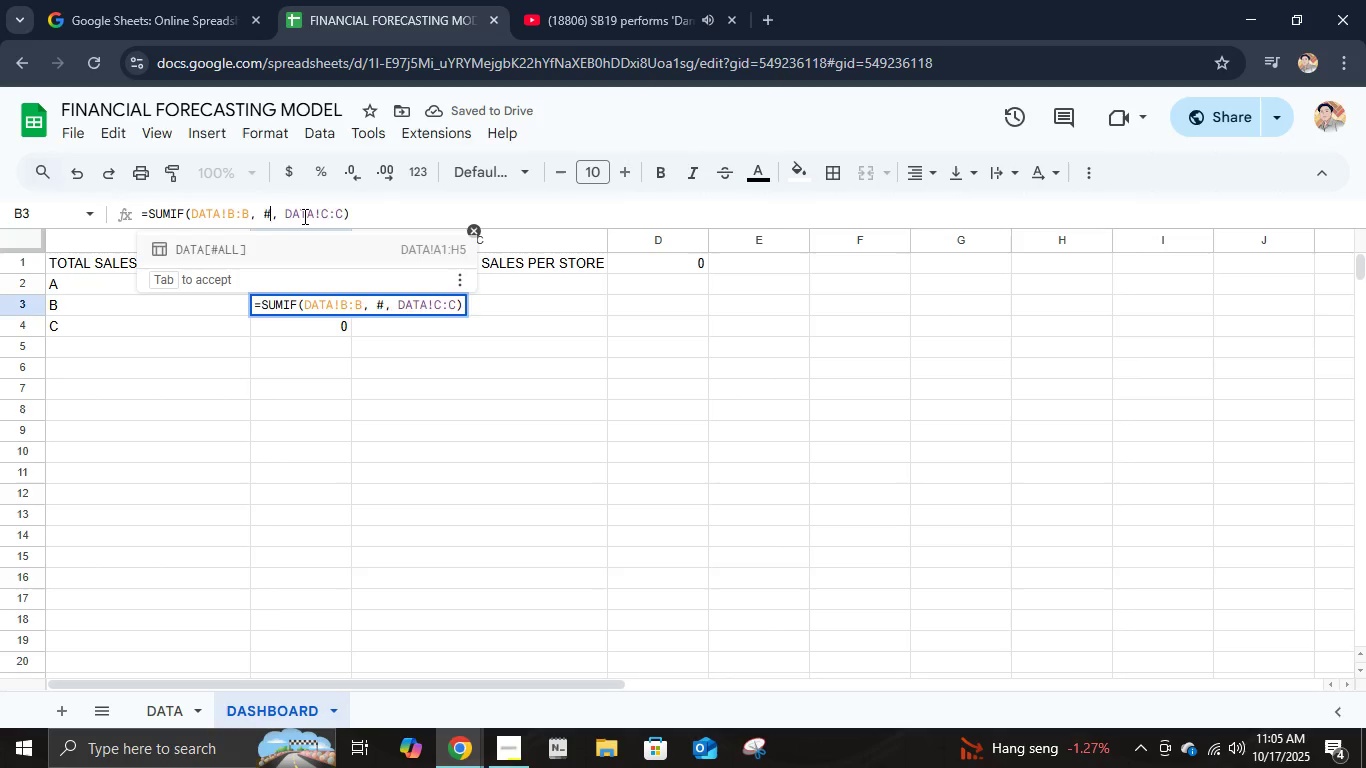 
key(Backspace)
 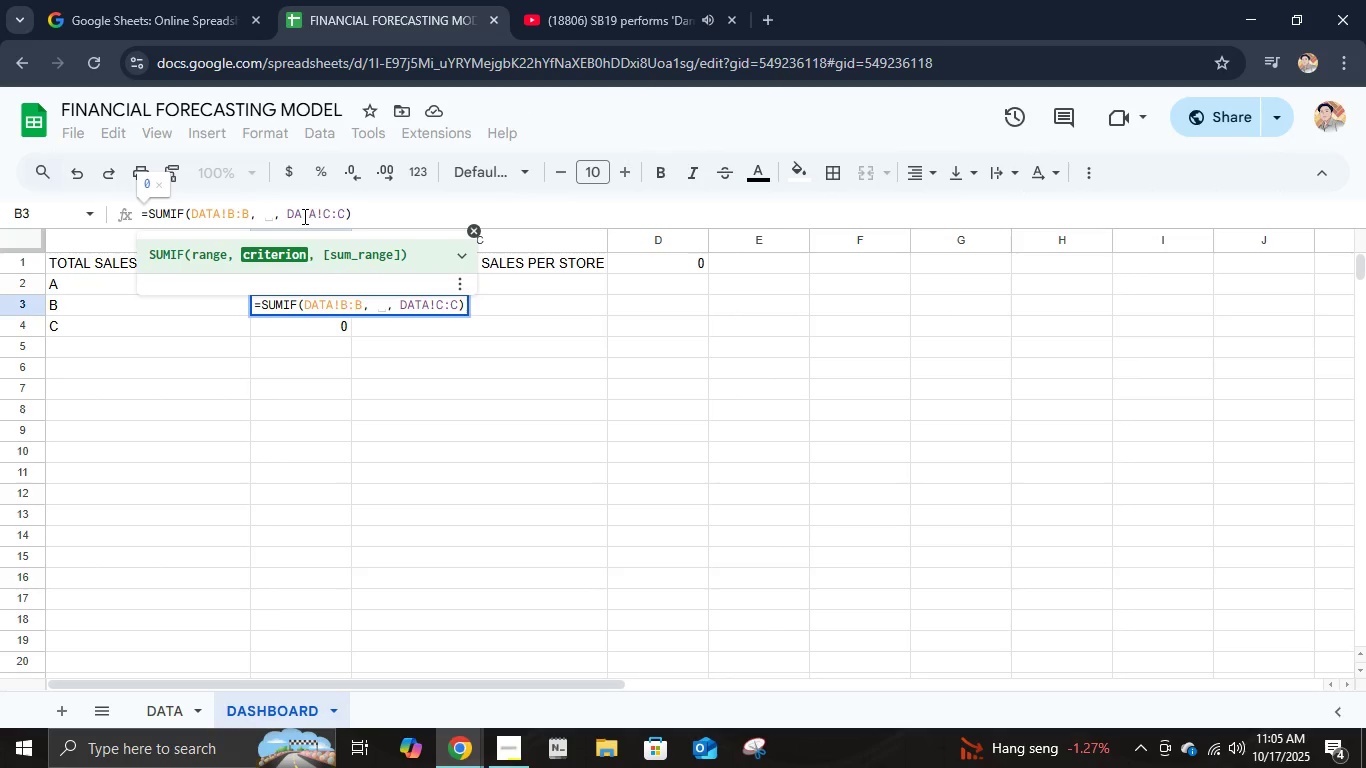 
key(A)
 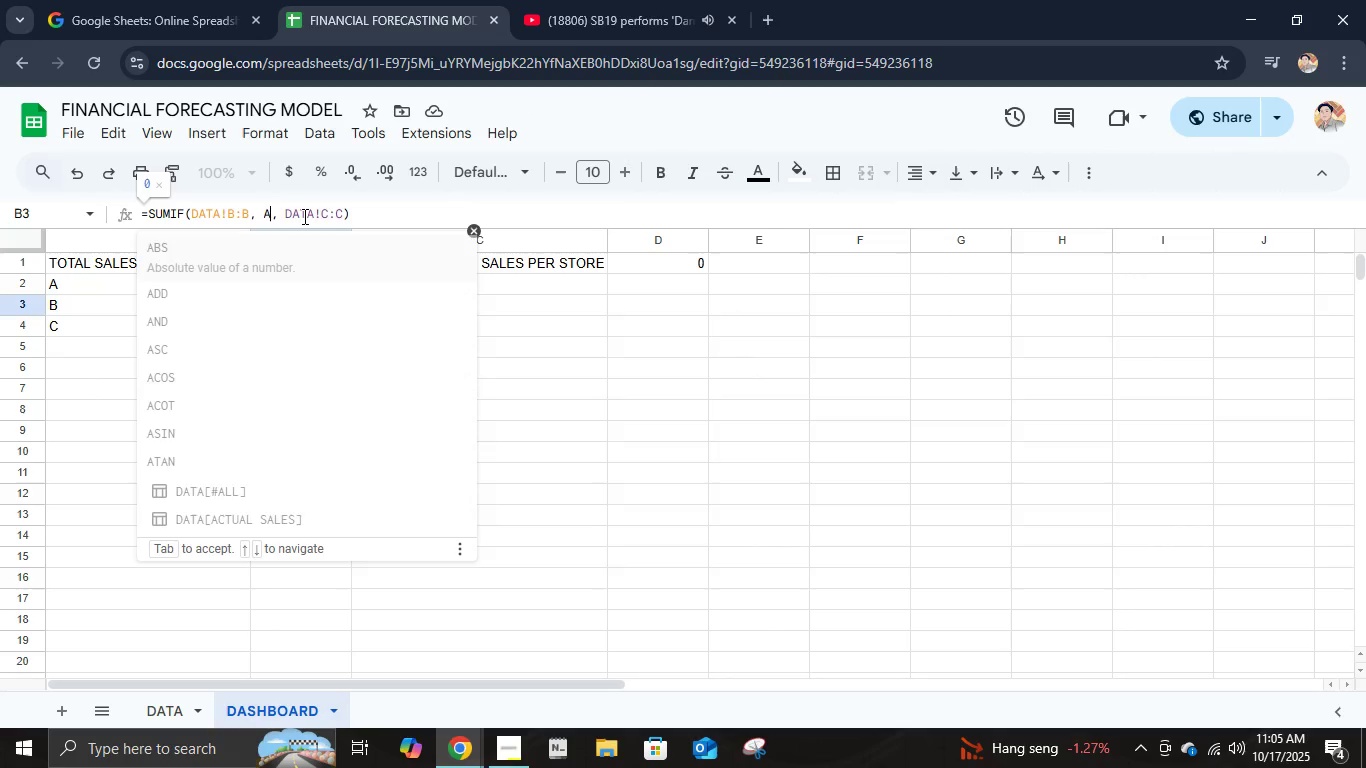 
key(Numpad3)
 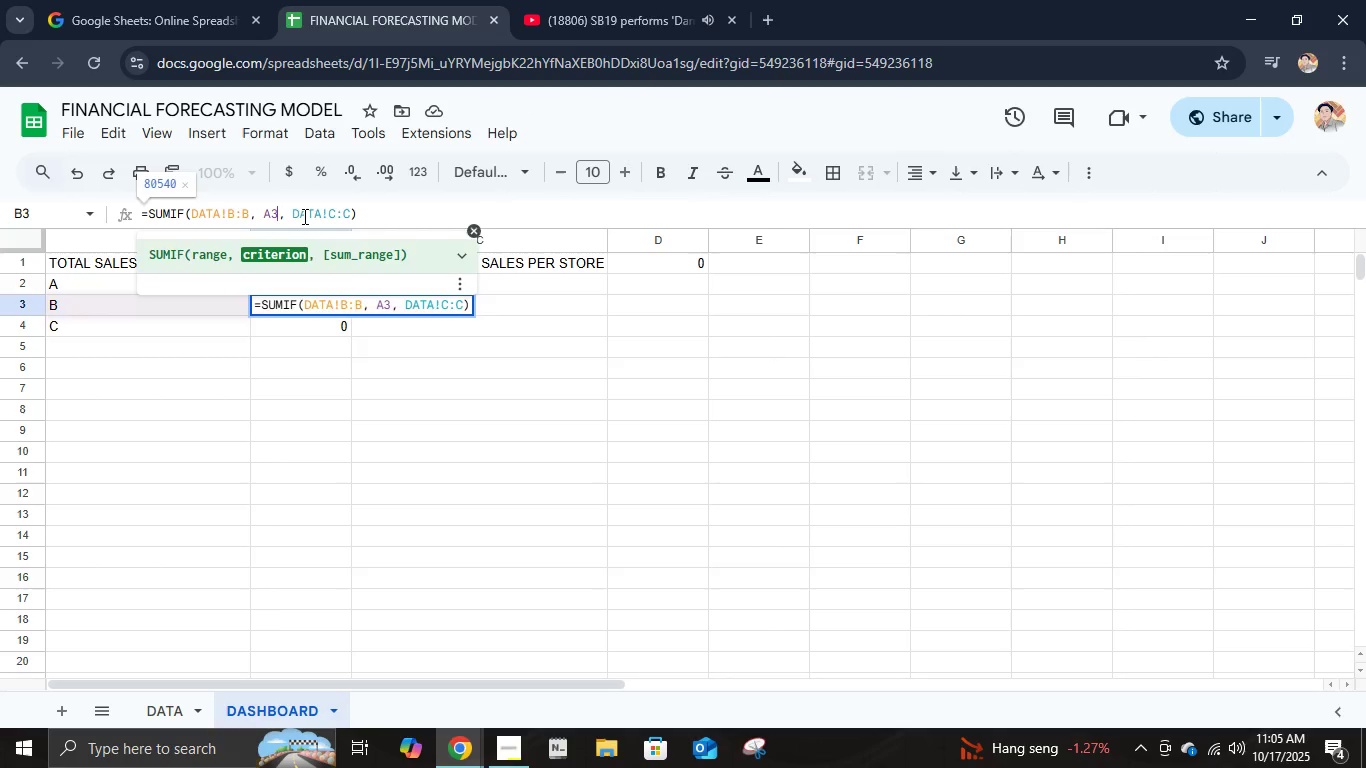 
key(NumpadEnter)
 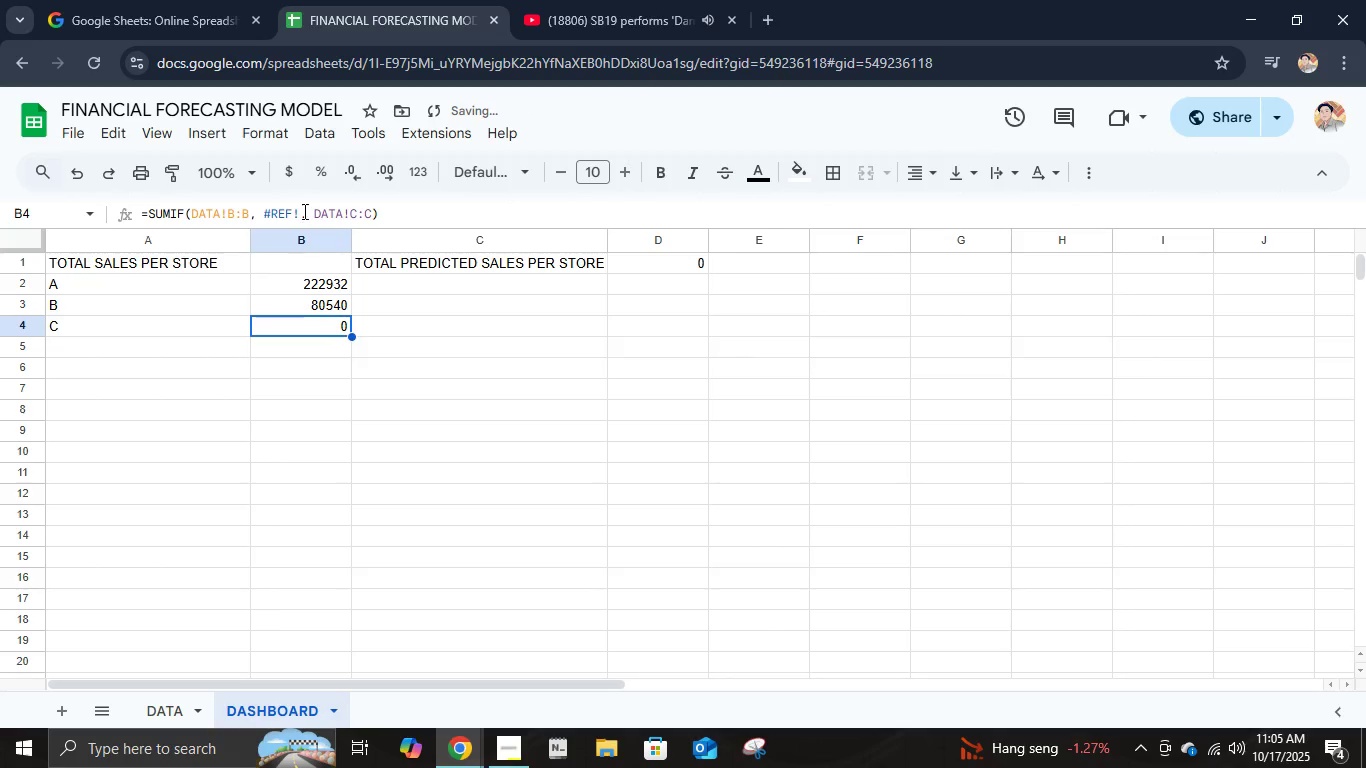 
left_click([303, 211])
 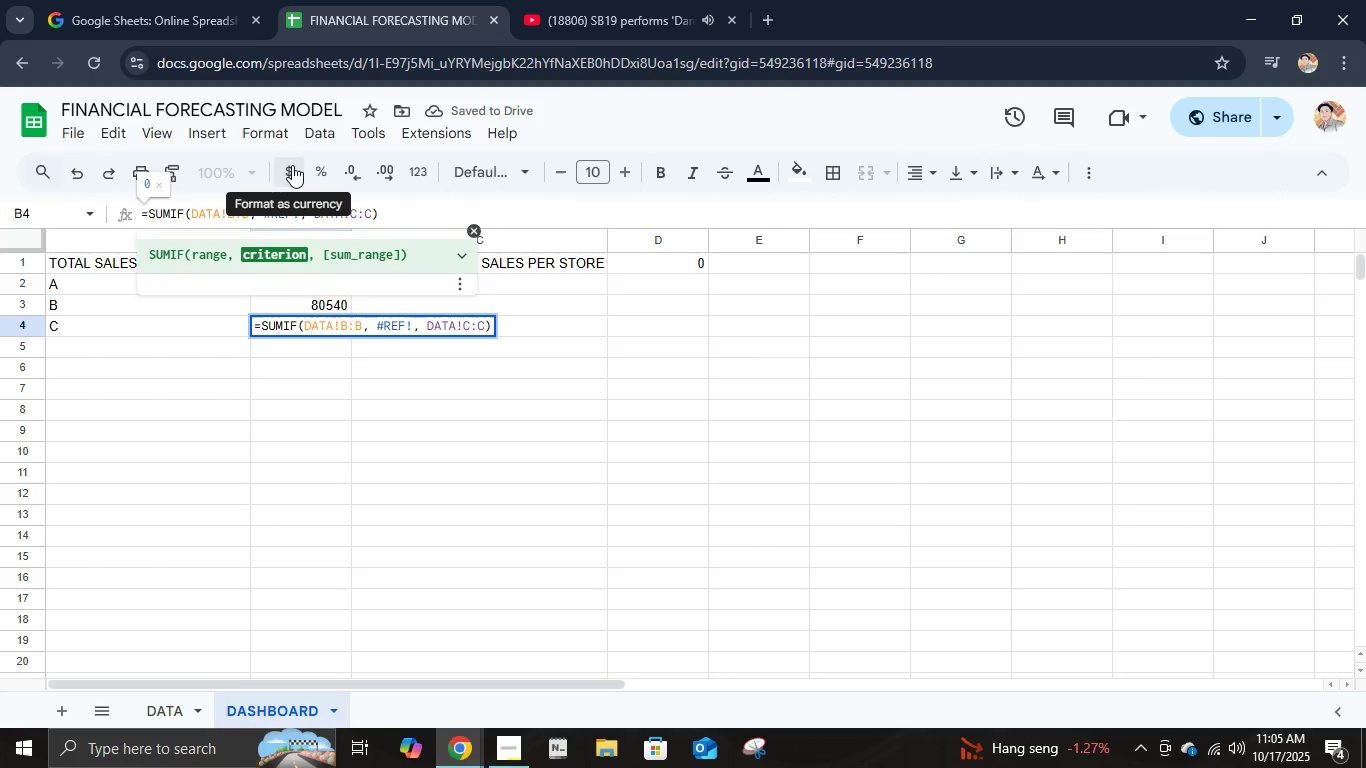 
key(Backspace)
 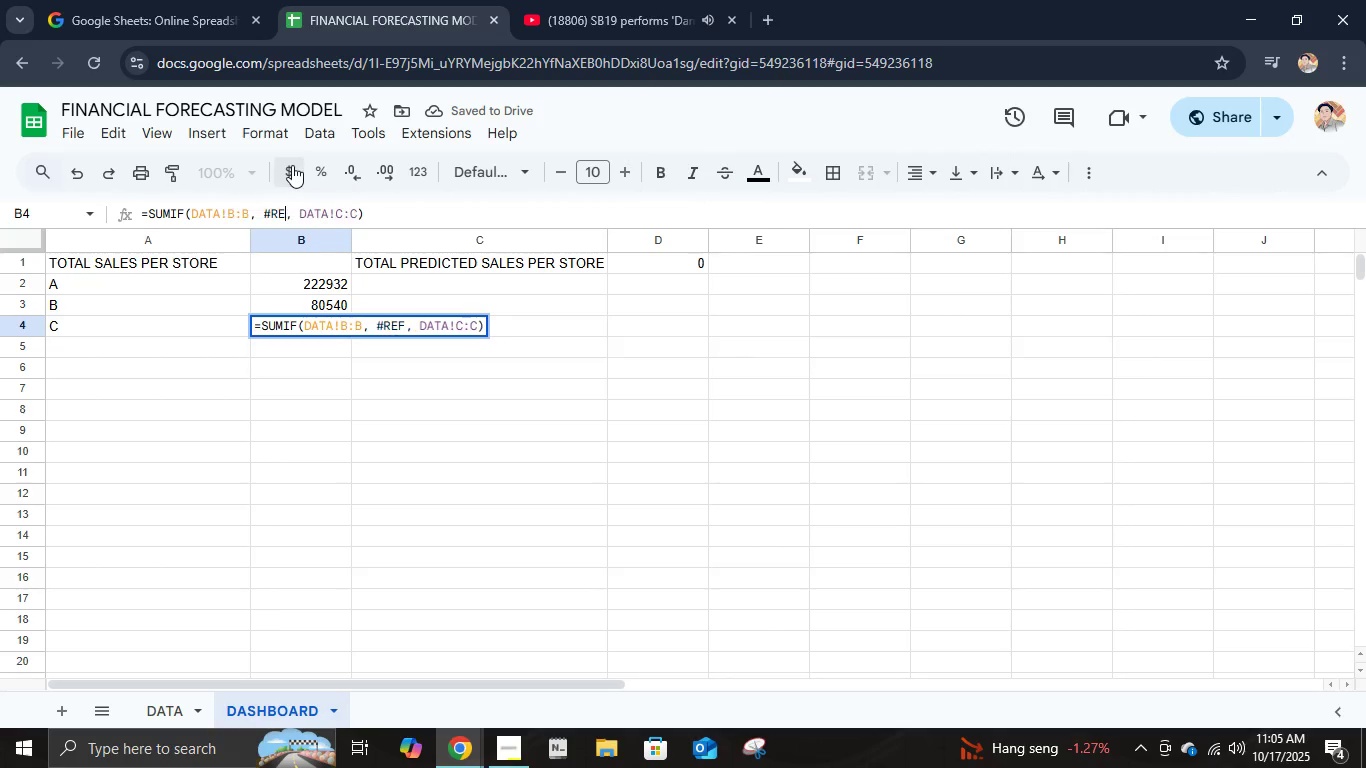 
key(Backspace)
 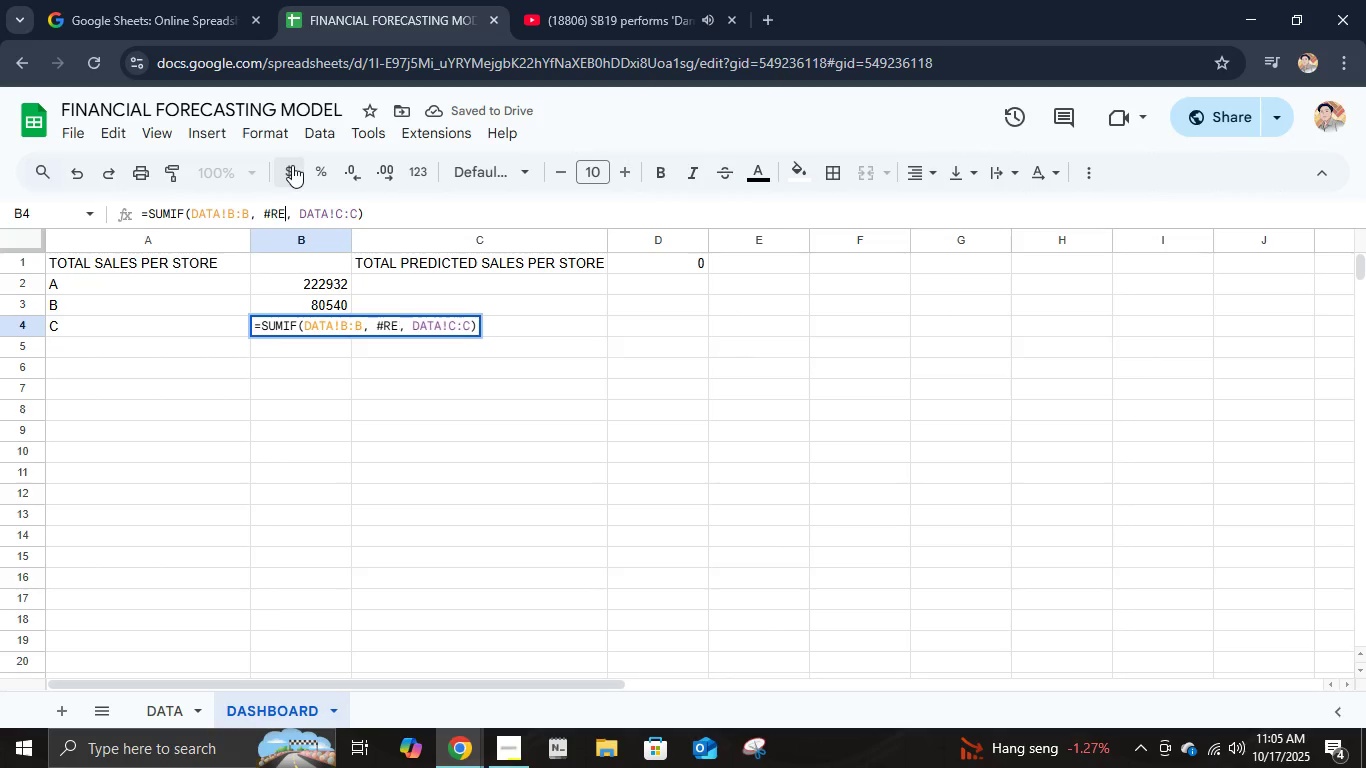 
key(Backspace)
 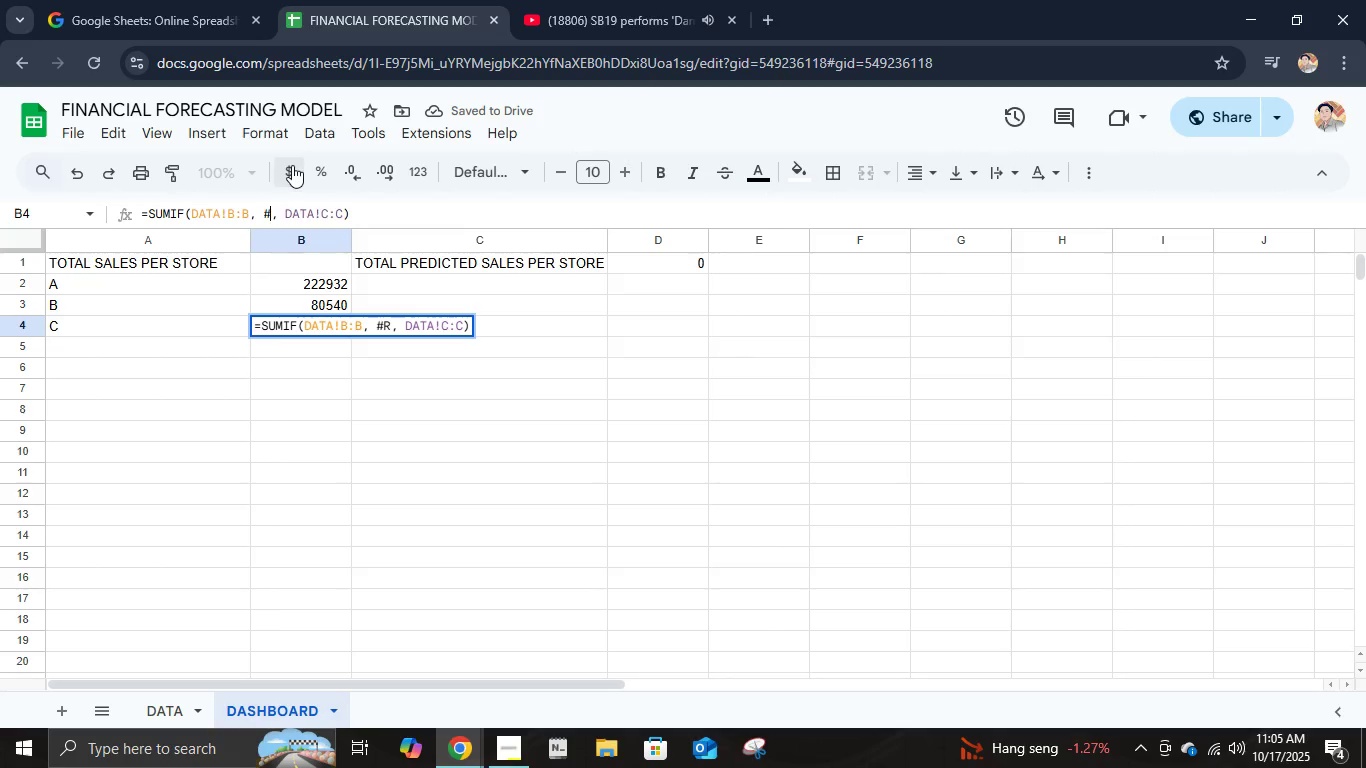 
key(Backspace)
 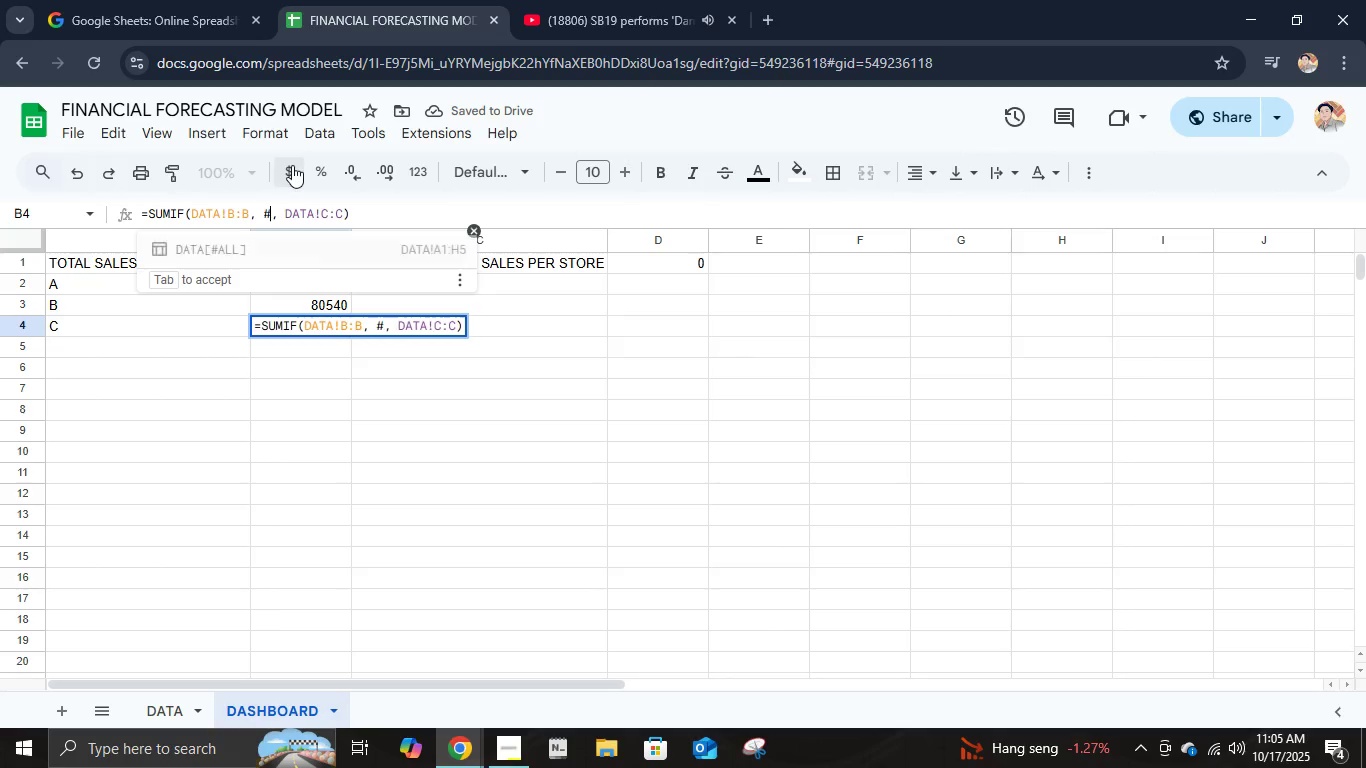 
key(Backspace)
 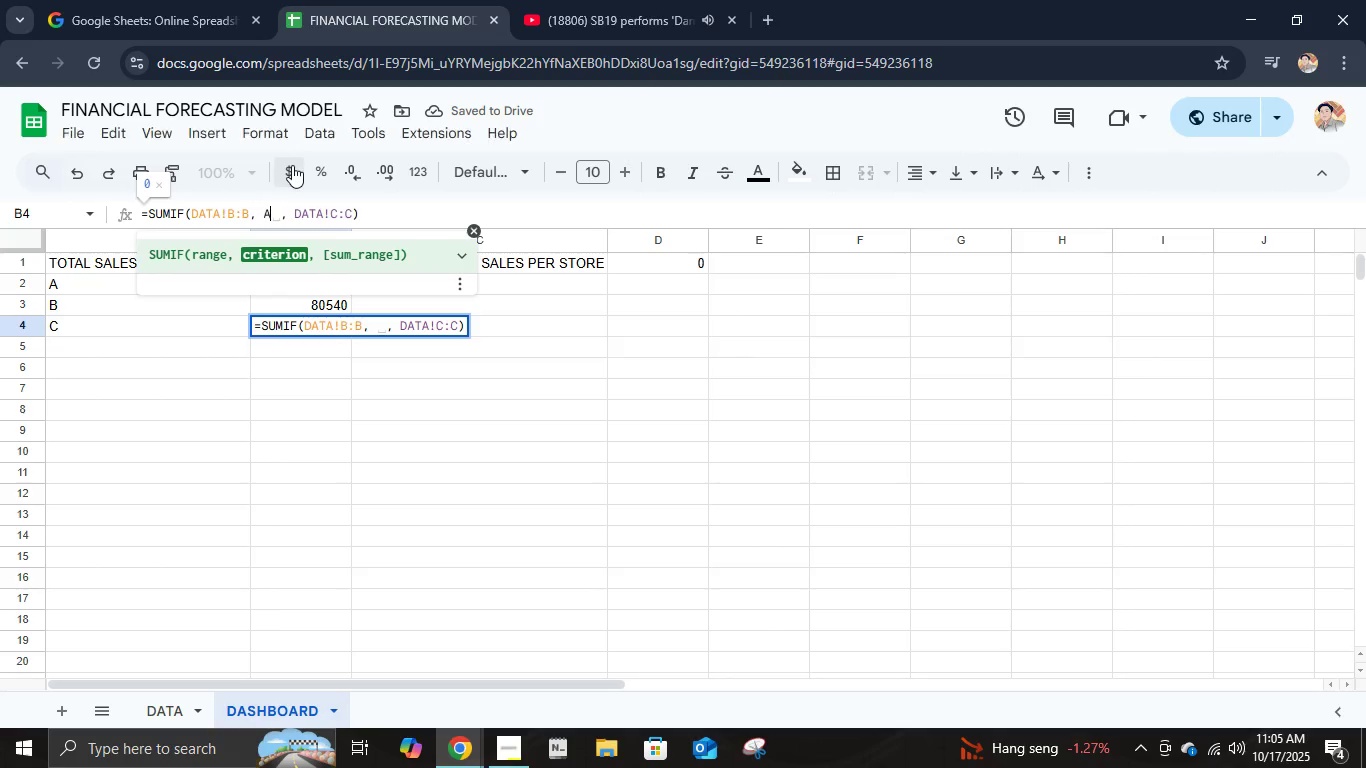 
key(A)
 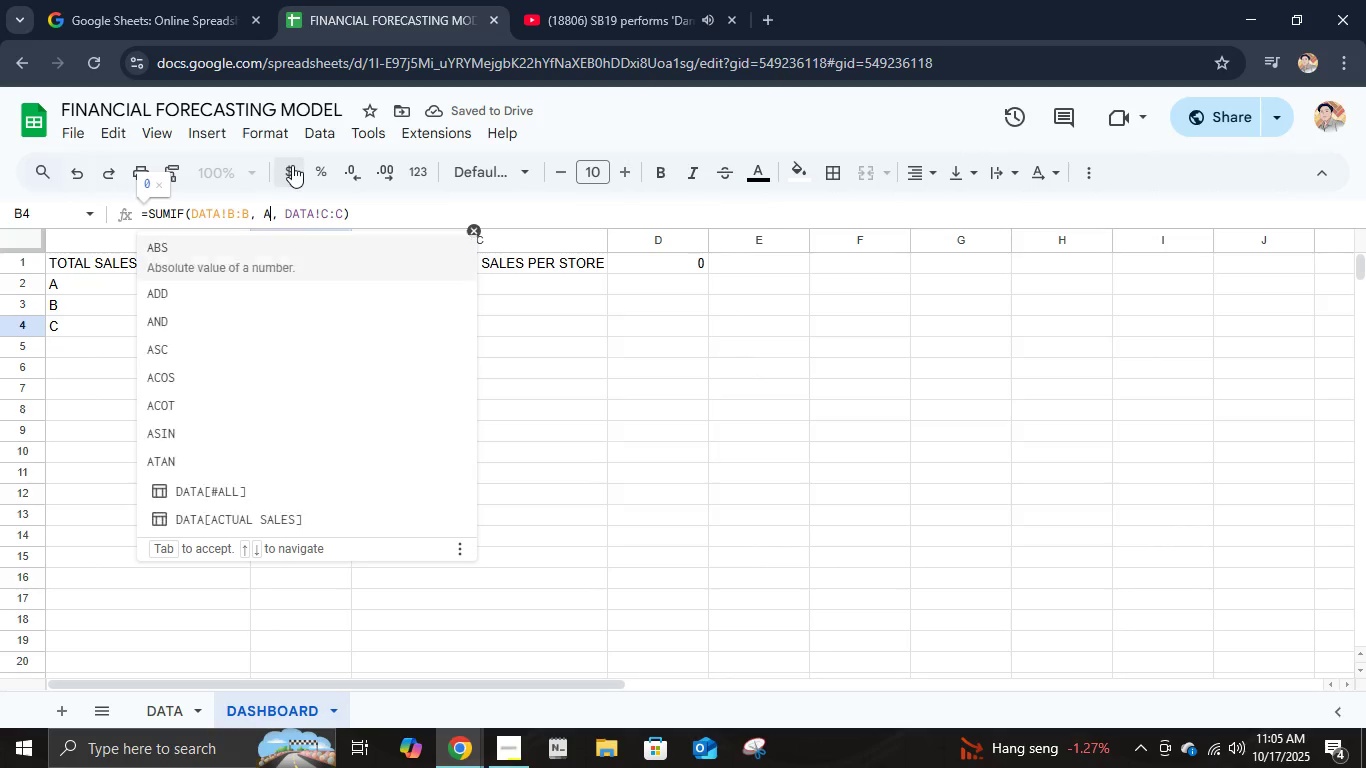 
key(Numpad4)
 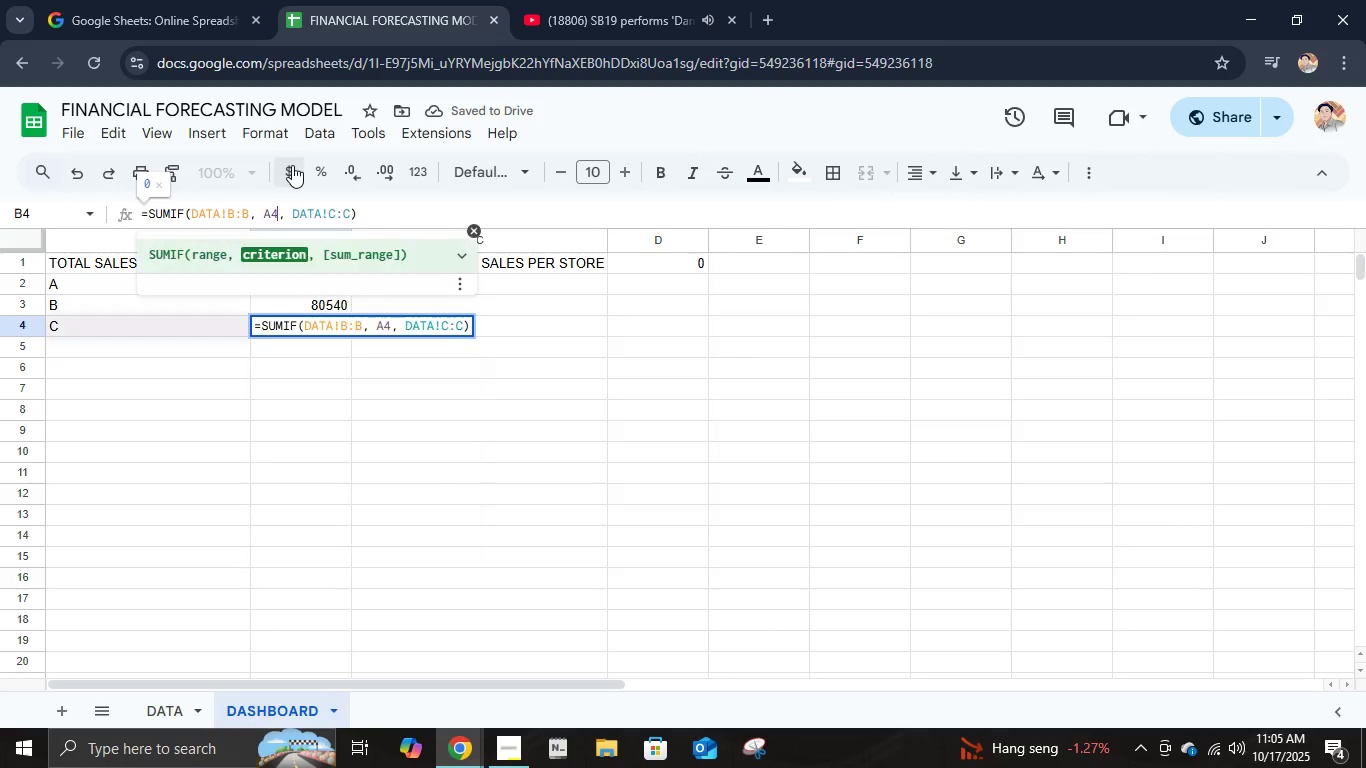 
key(NumpadEnter)
 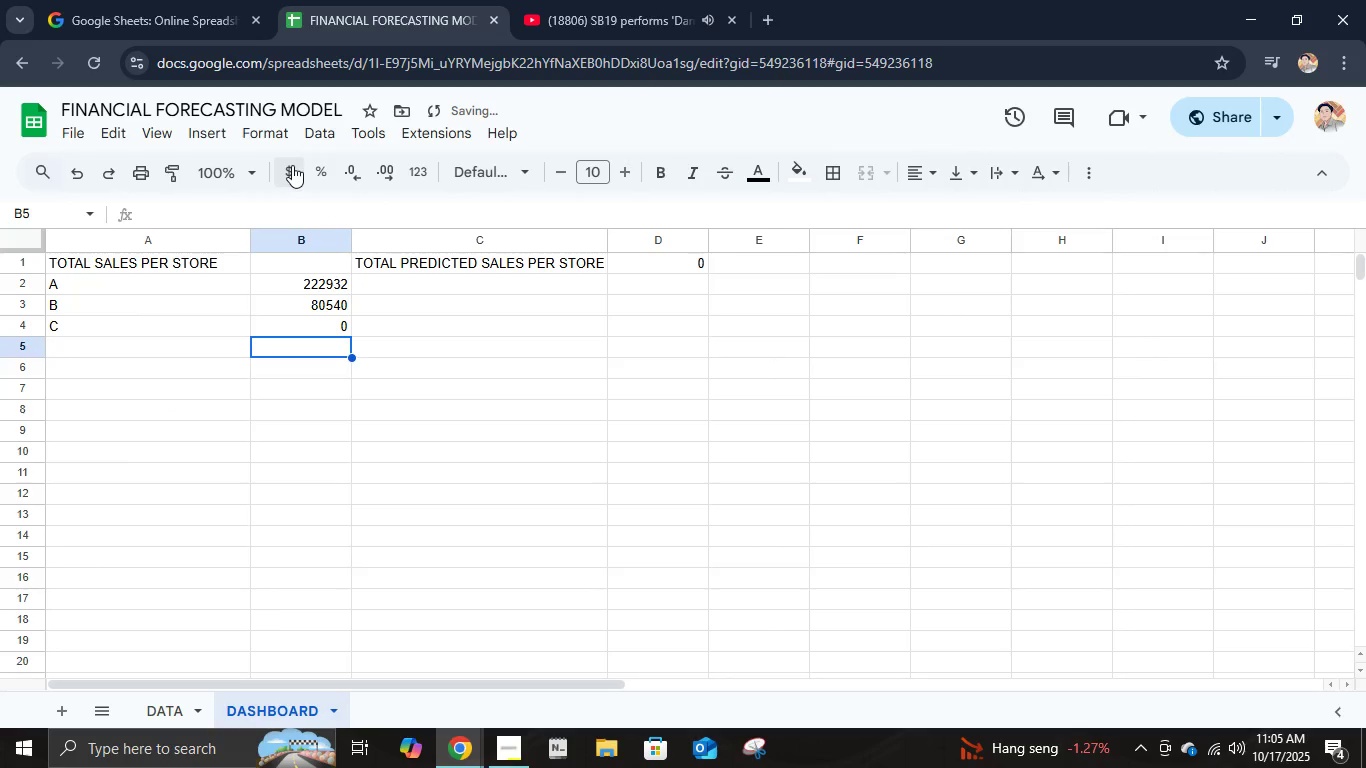 
key(ArrowUp)
 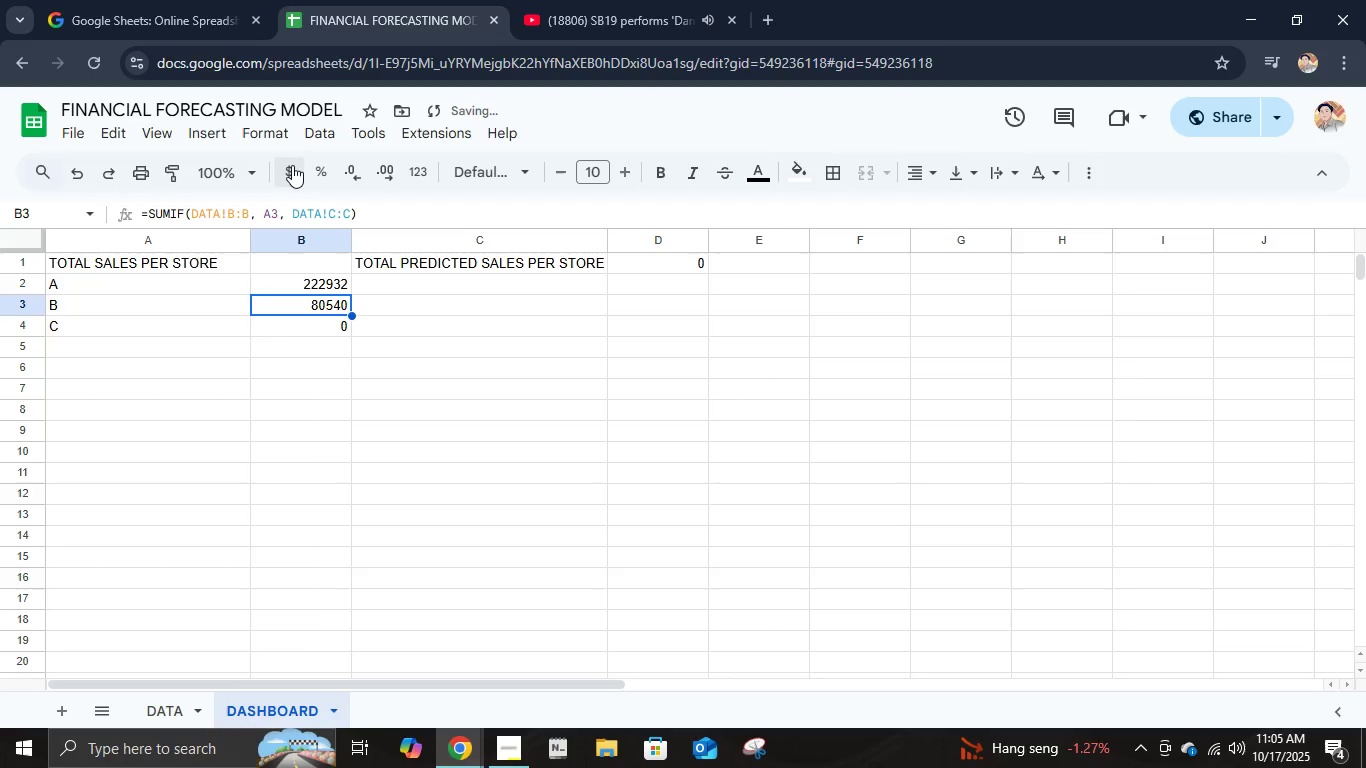 
key(ArrowUp)
 